 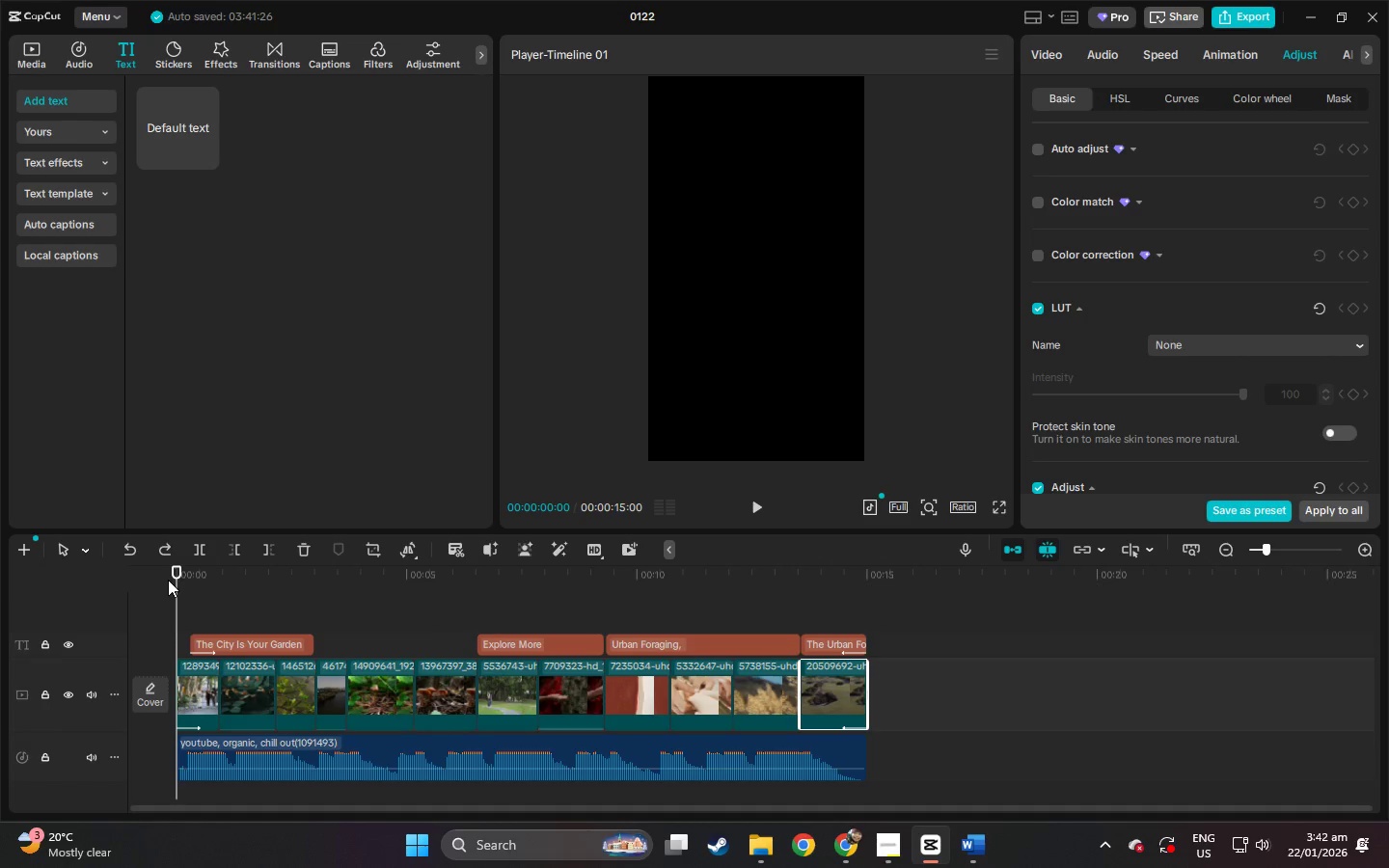 
left_click_drag(start_coordinate=[187, 585], to_coordinate=[173, 583])
 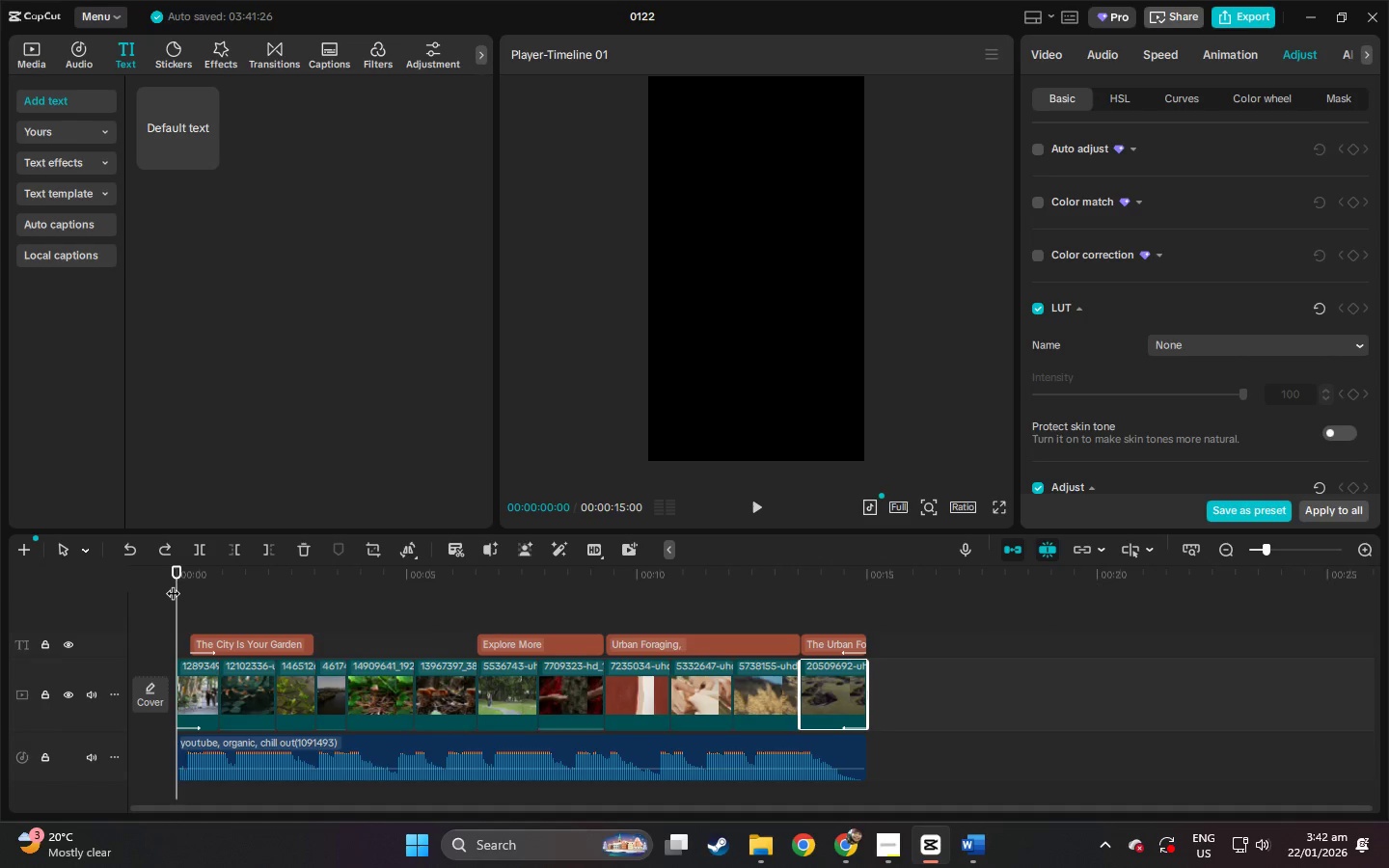 
key(Space)
 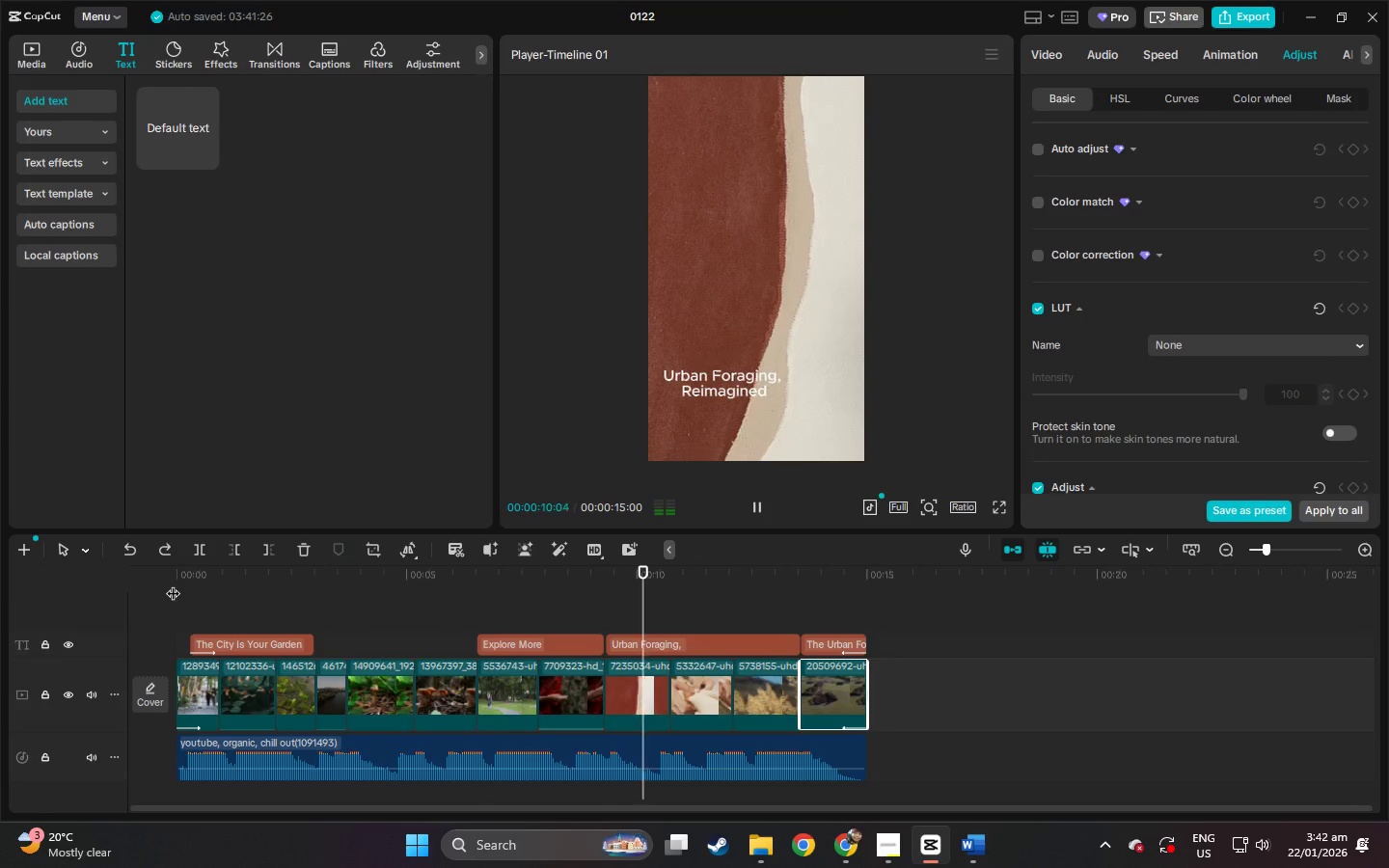 
wait(15.16)
 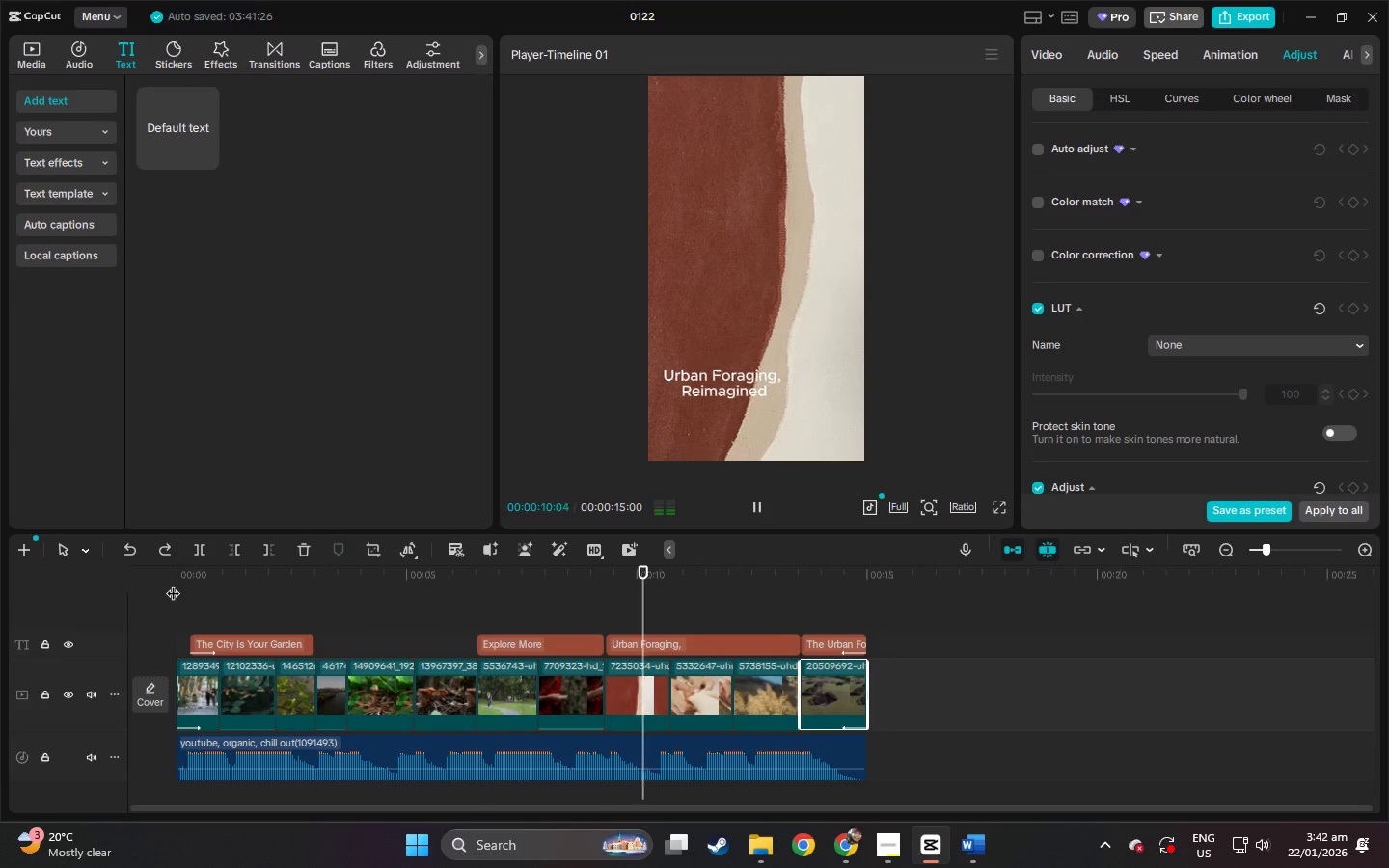 
left_click_drag(start_coordinate=[562, 574], to_coordinate=[556, 577])
 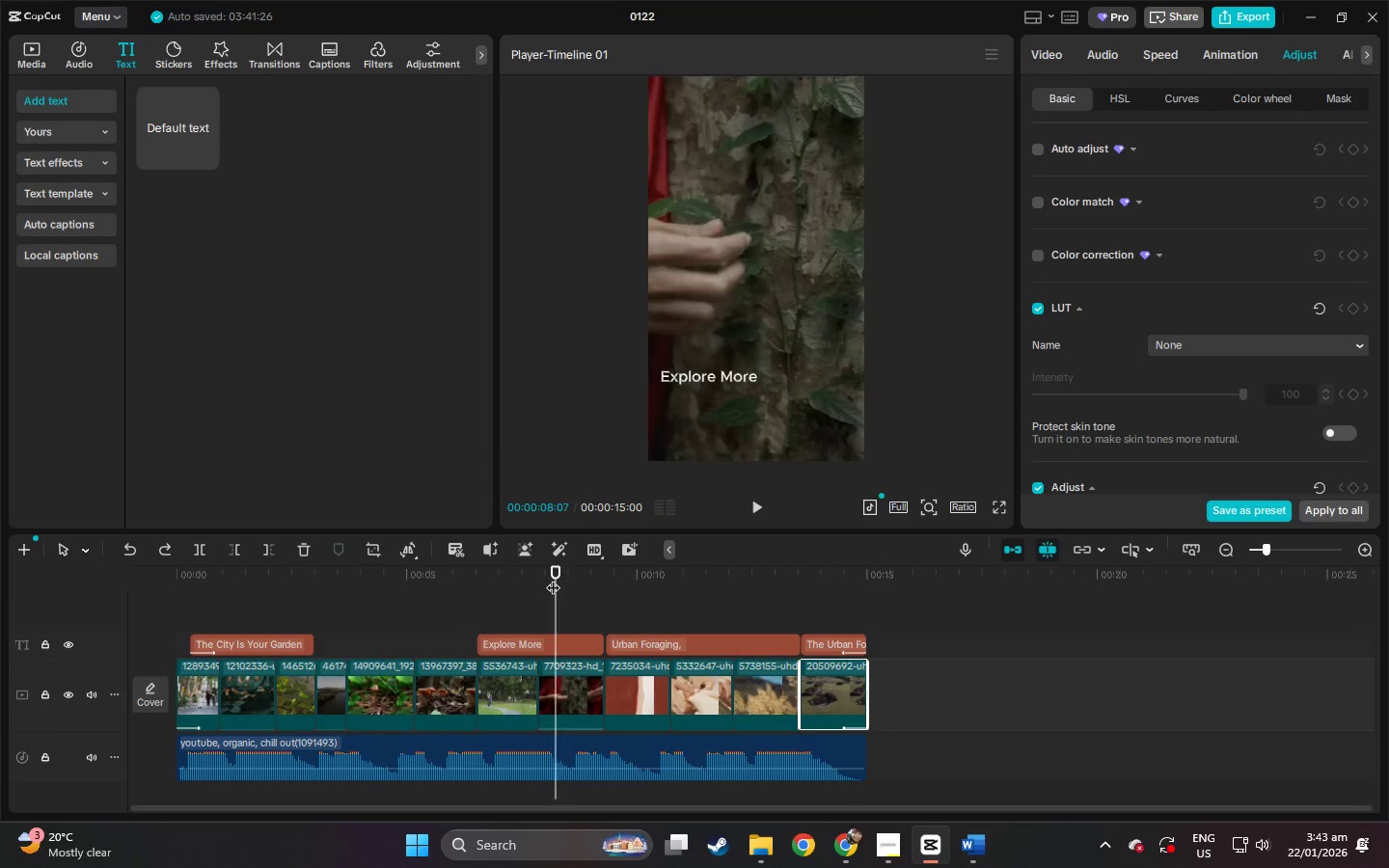 
key(Space)
 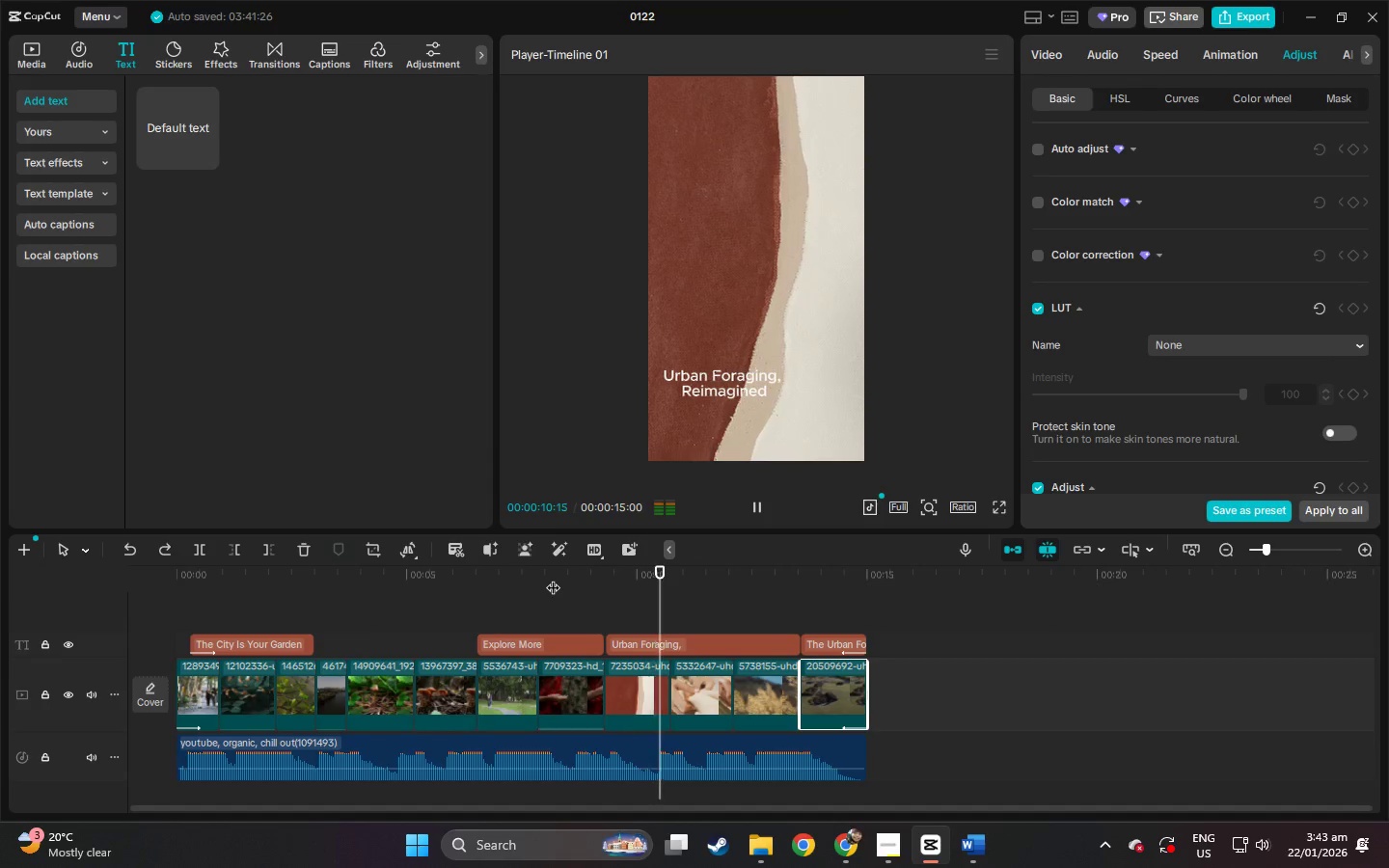 
left_click([562, 580])
 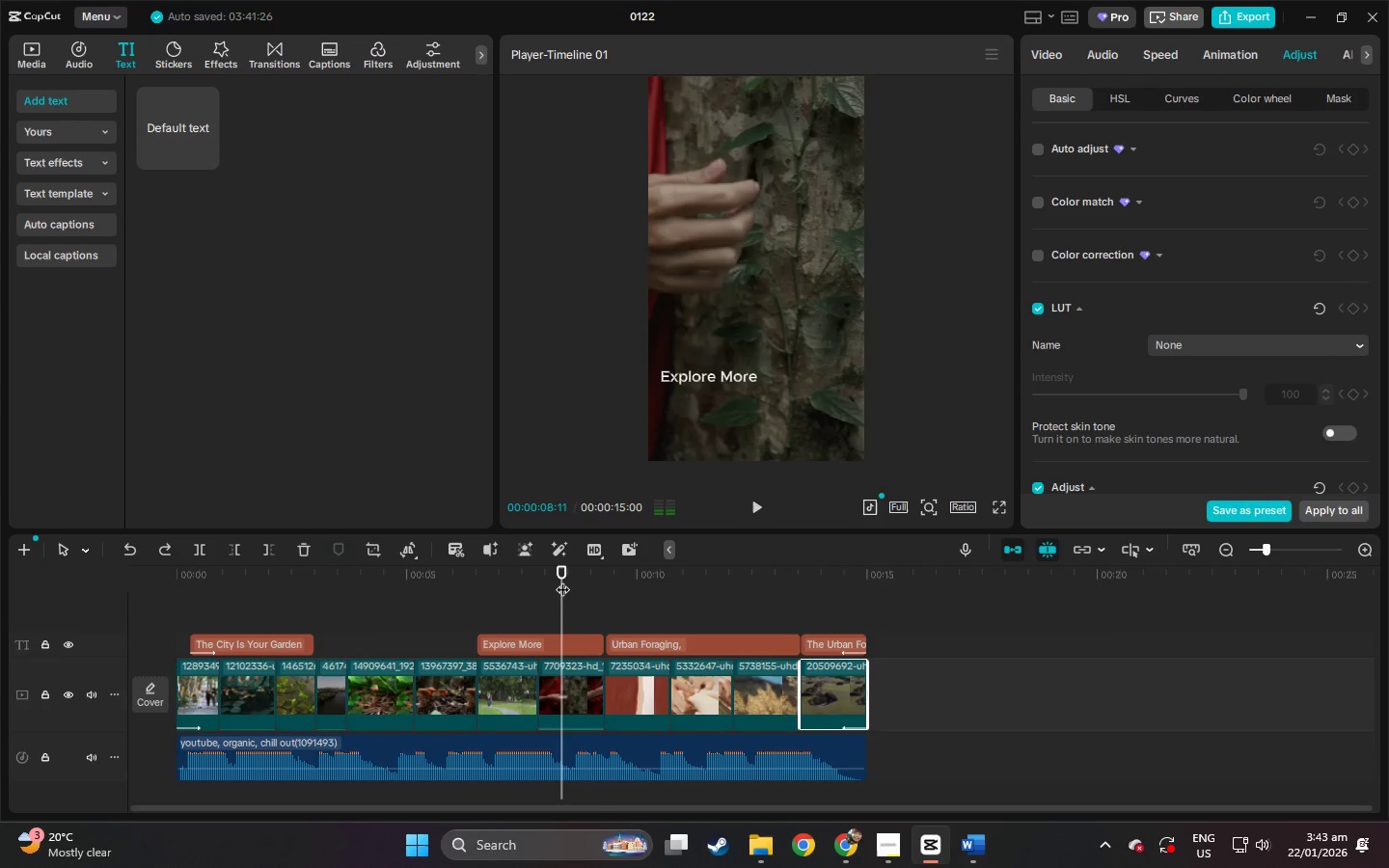 
key(Space)
 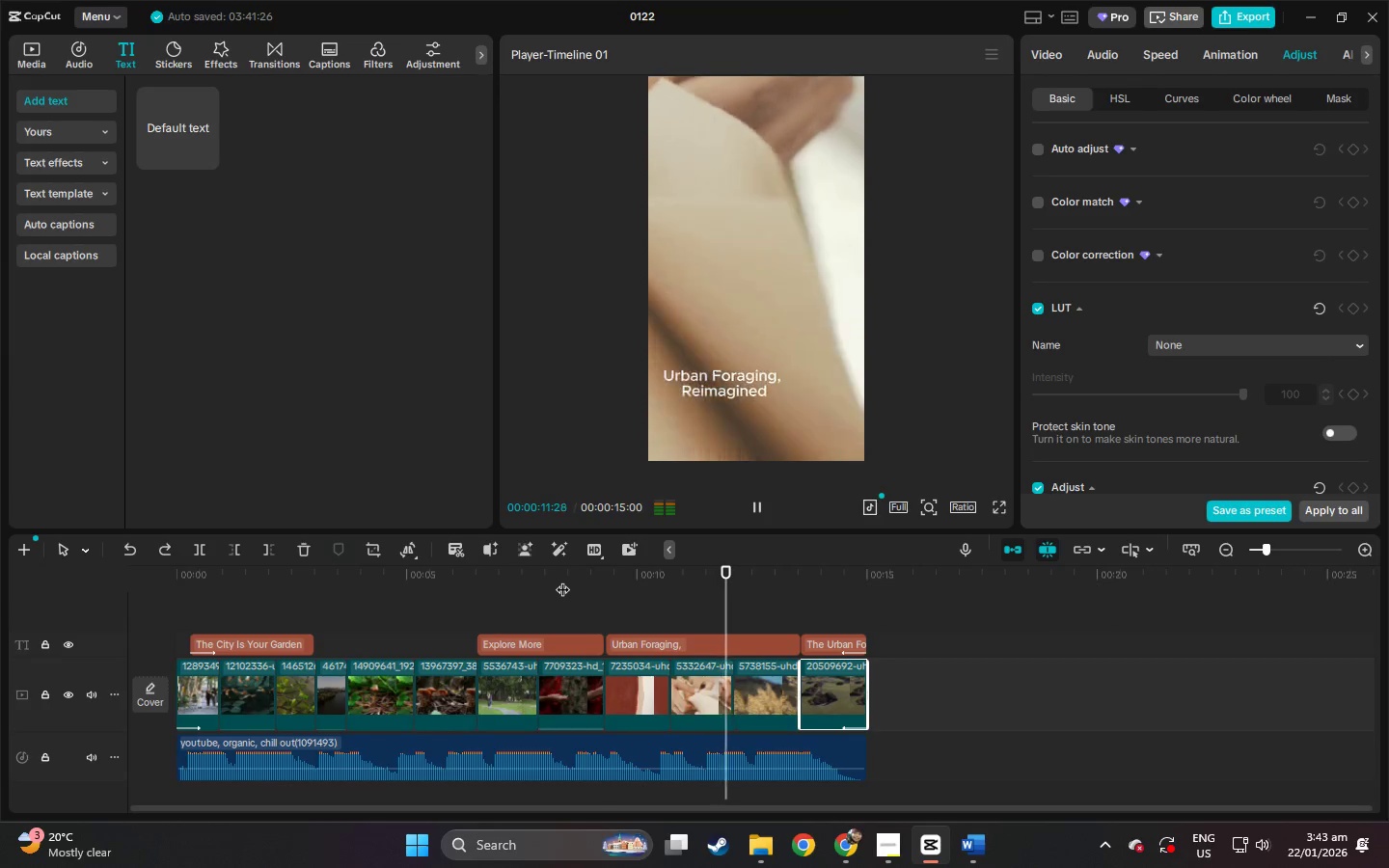 
left_click([716, 571])
 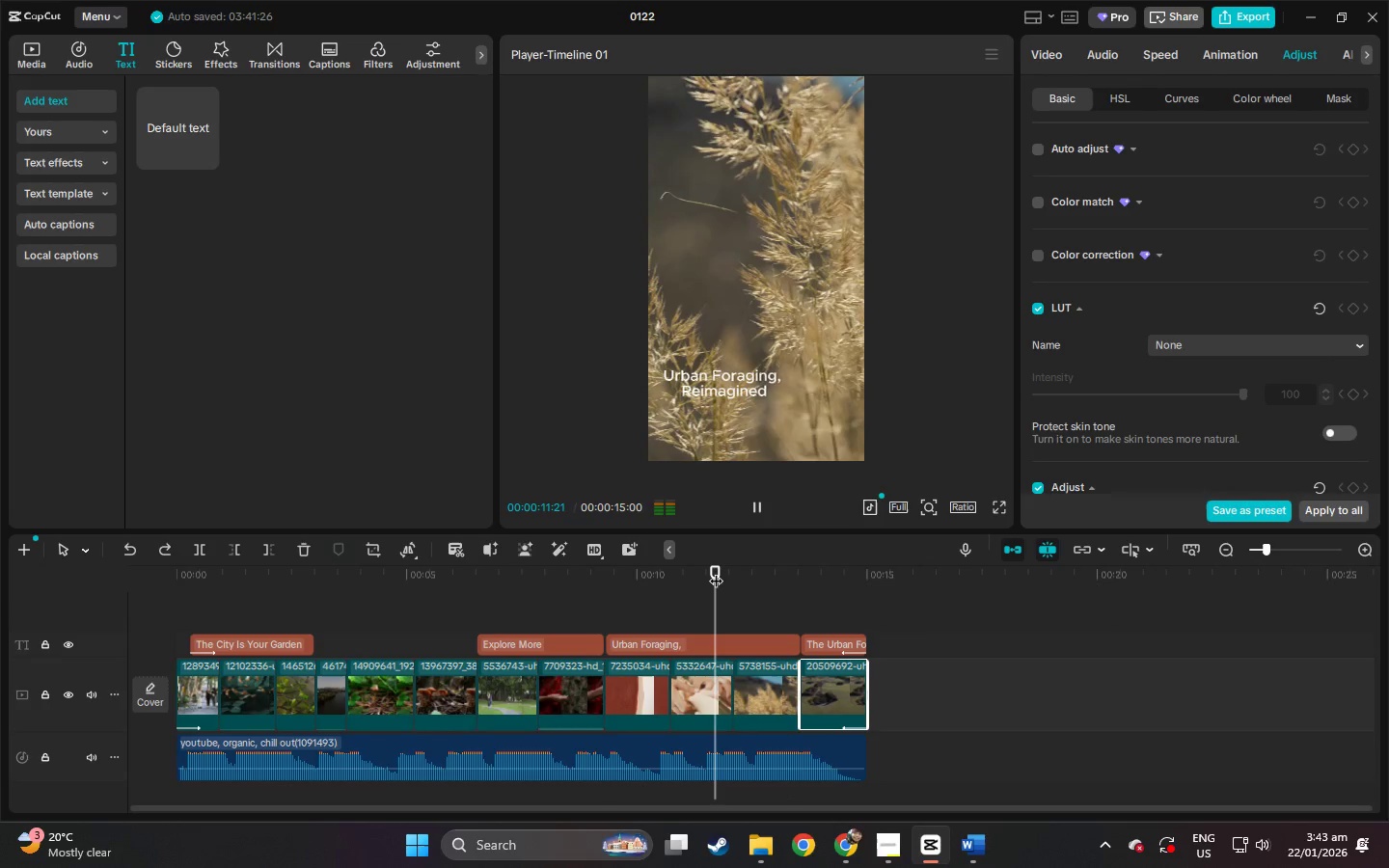 
key(Space)
 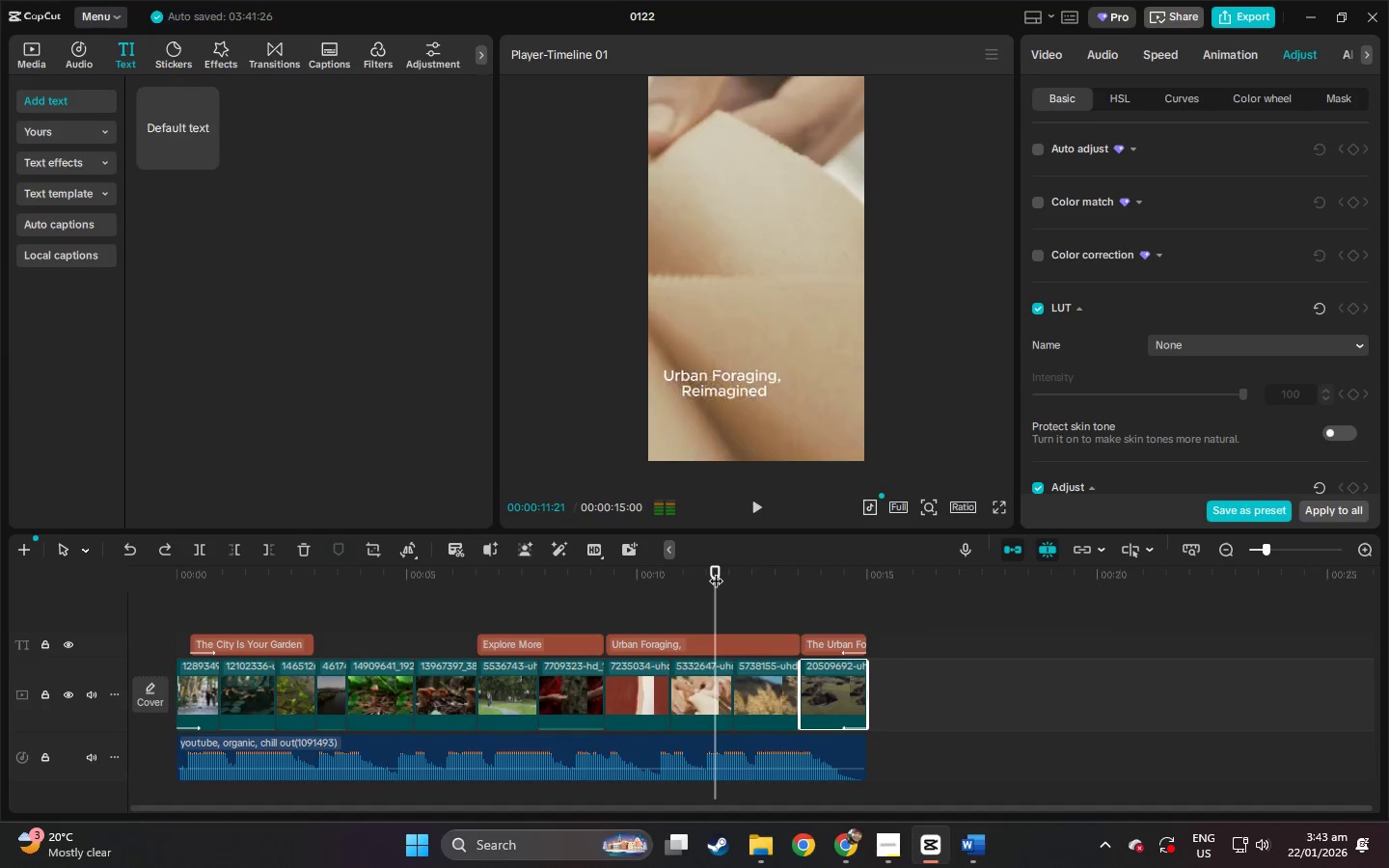 
key(Space)
 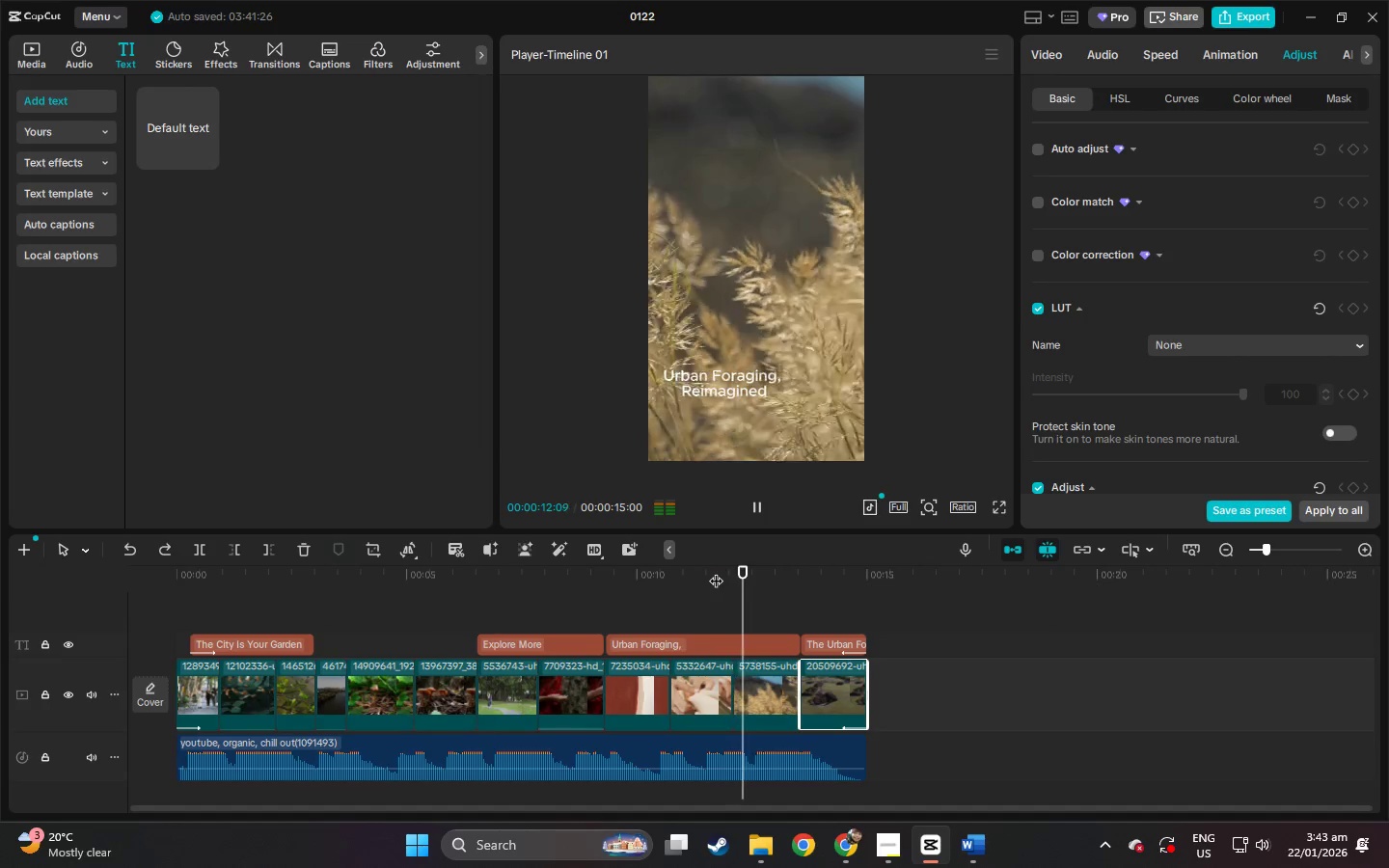 
left_click_drag(start_coordinate=[712, 571], to_coordinate=[707, 573])
 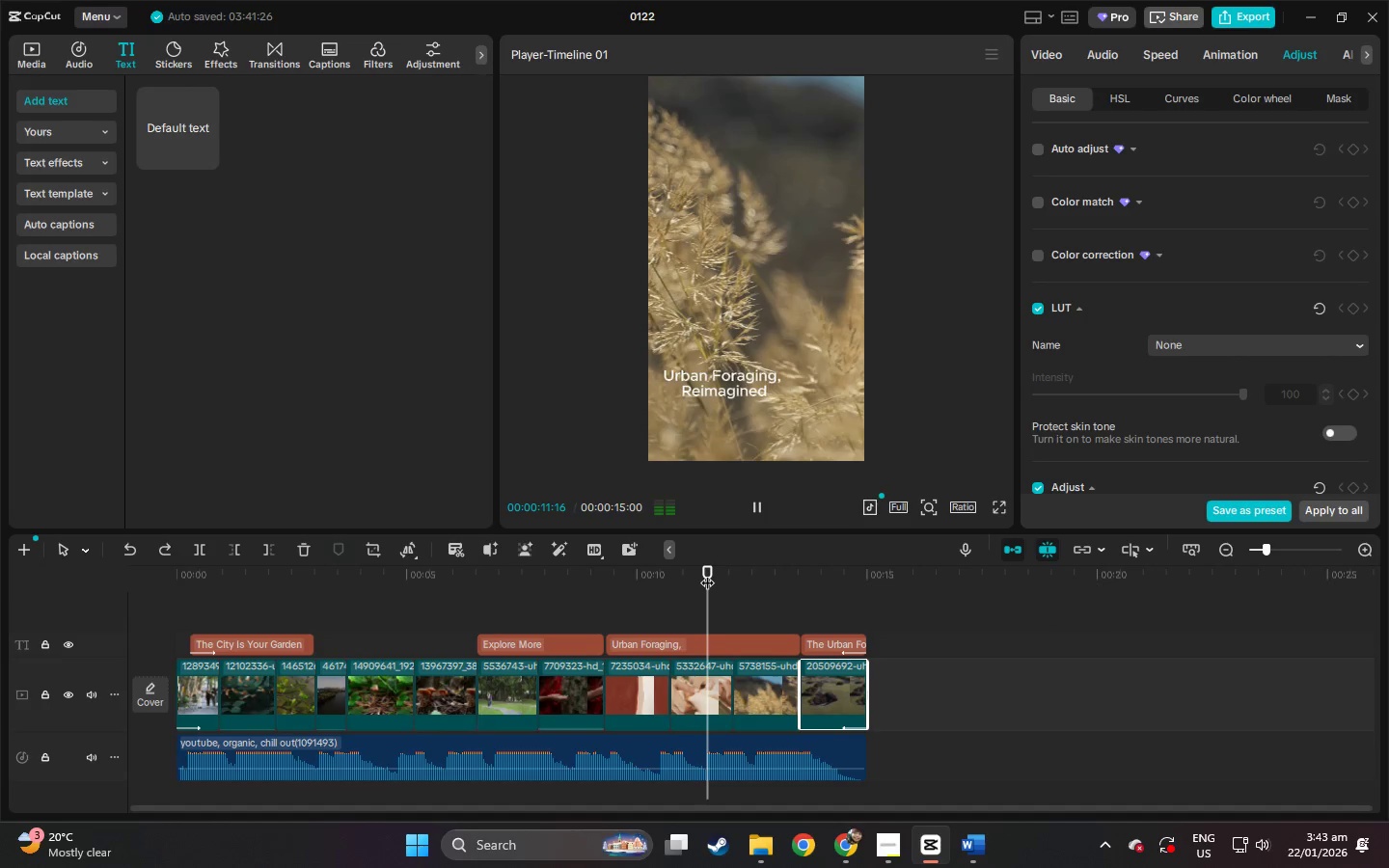 
key(Space)
 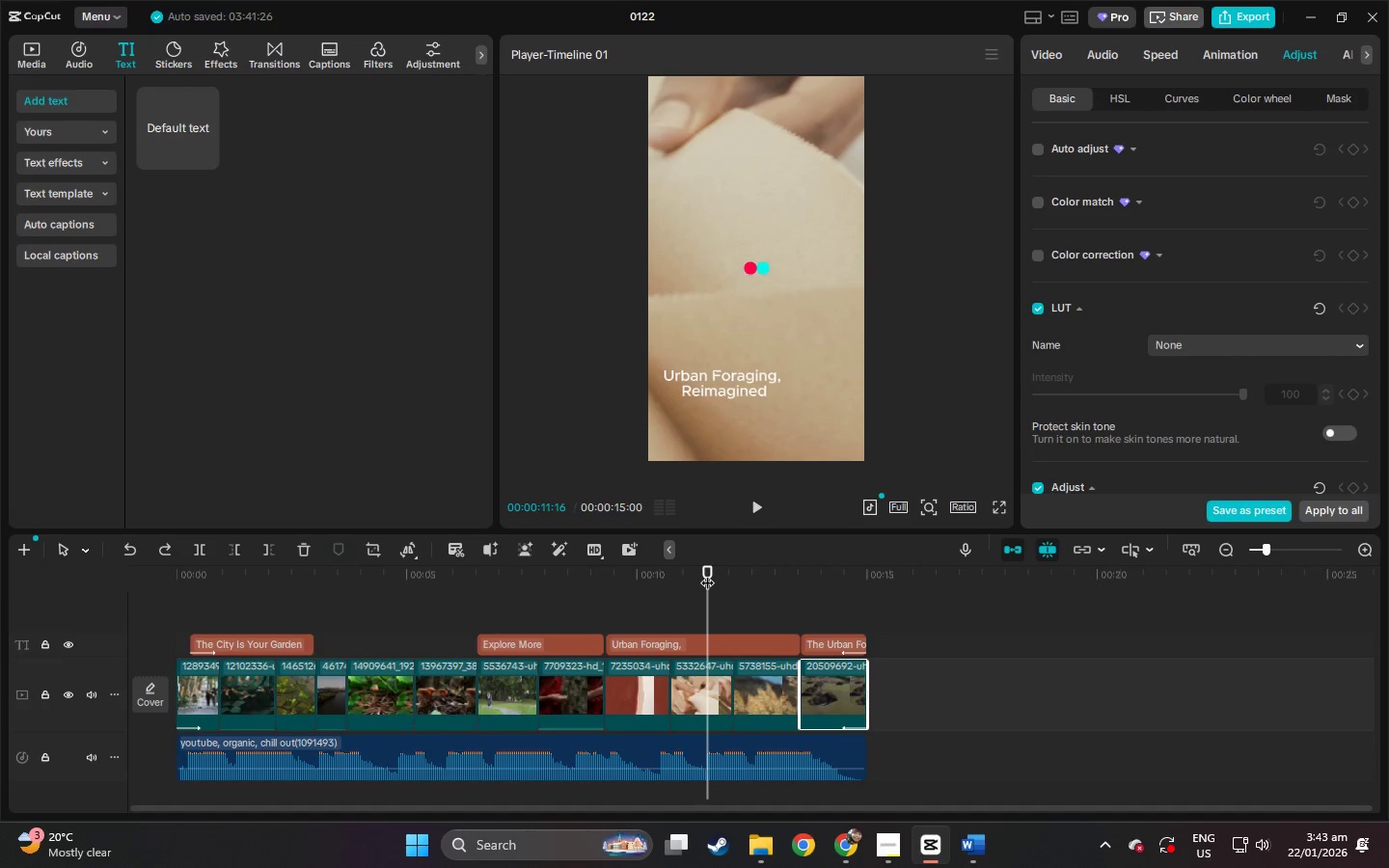 
key(Space)
 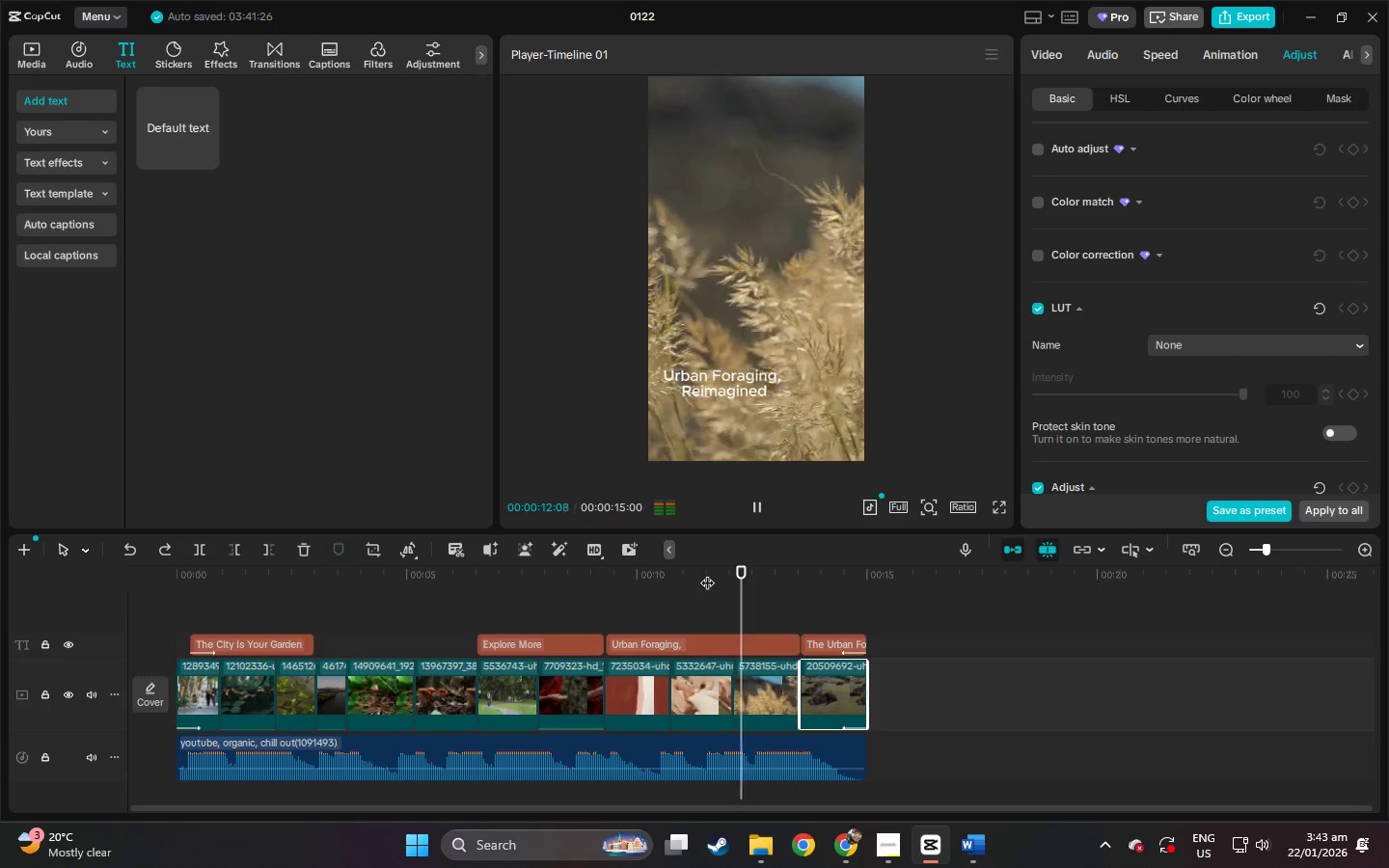 
left_click([707, 573])
 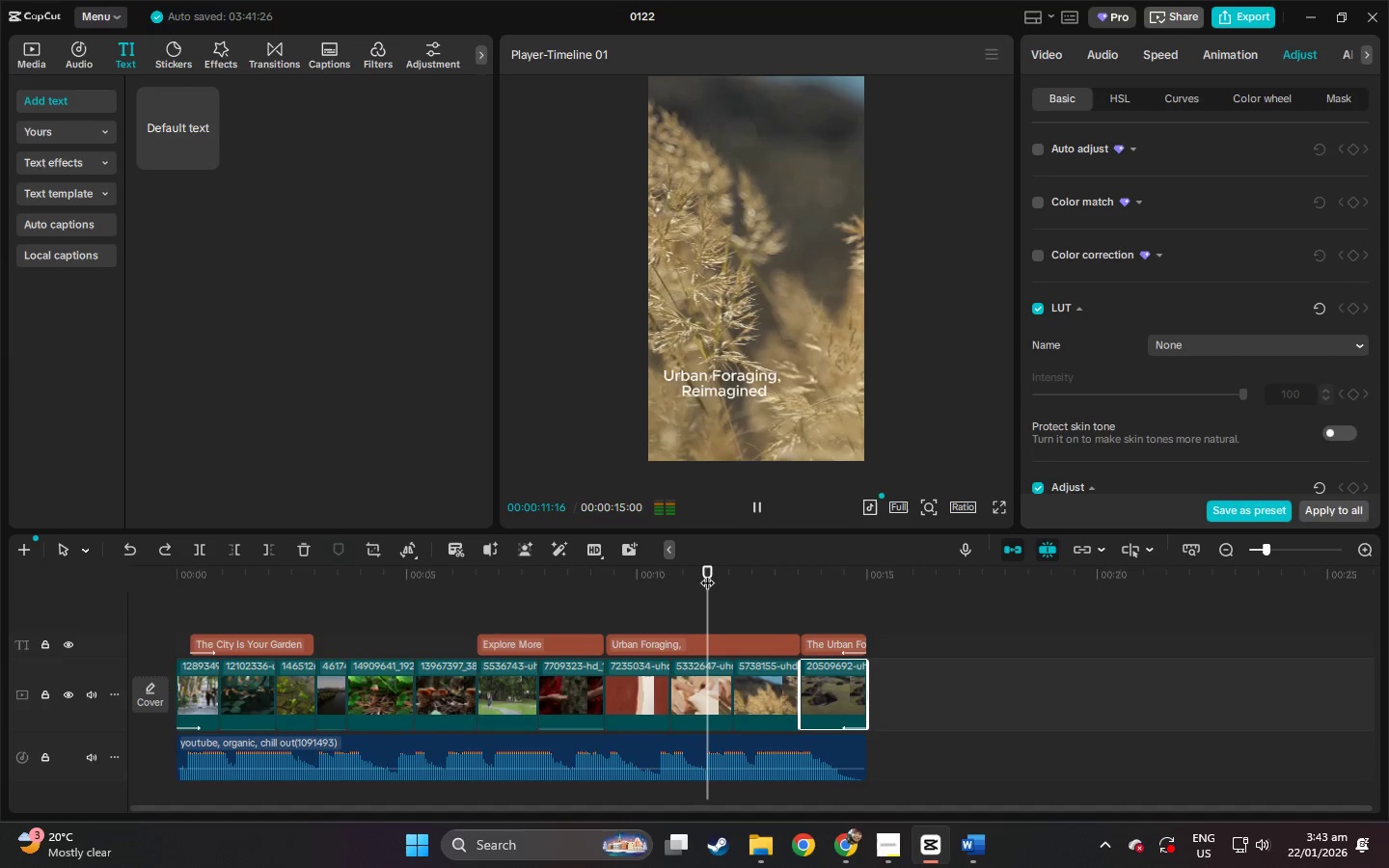 
key(Space)
 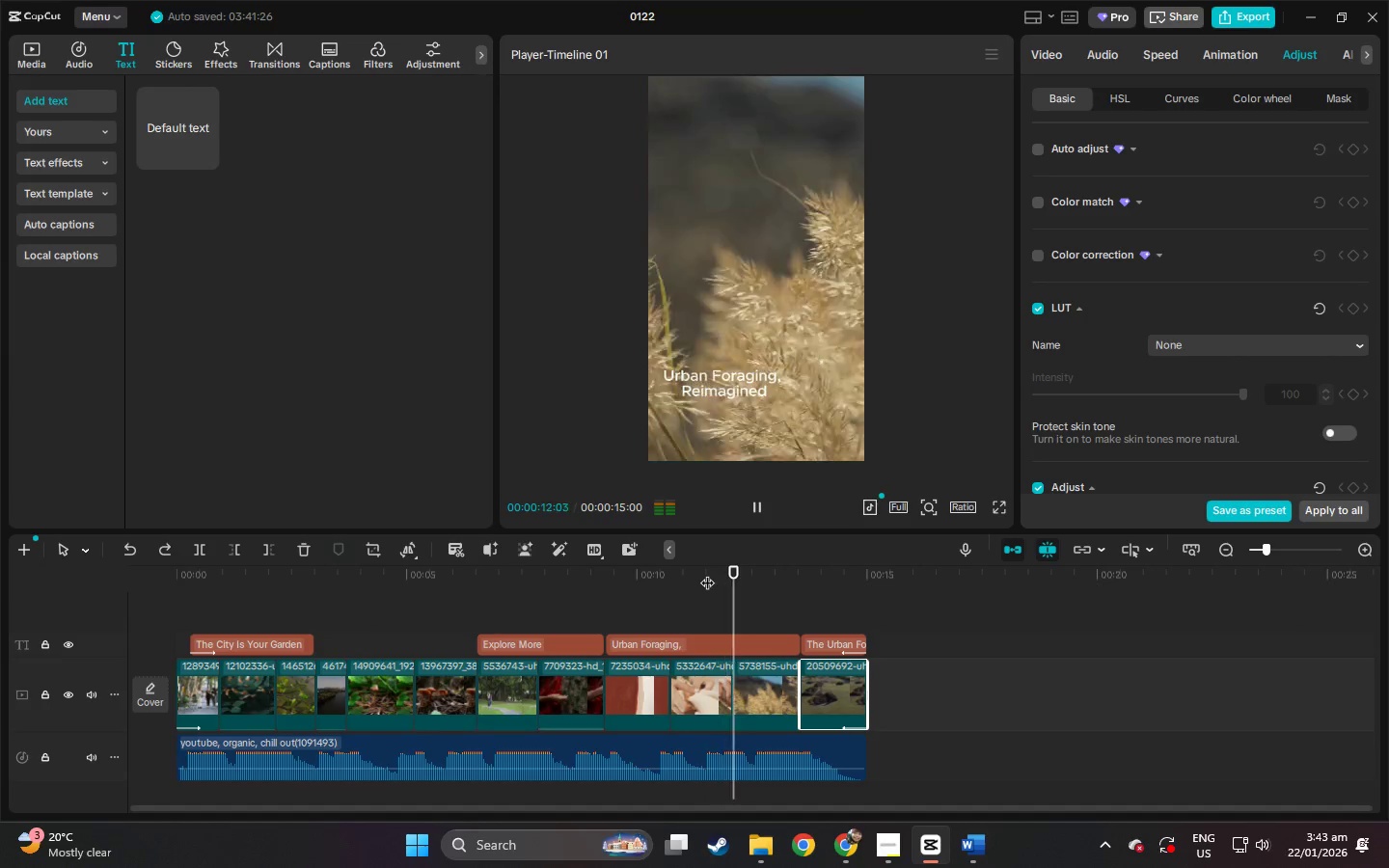 
key(Space)
 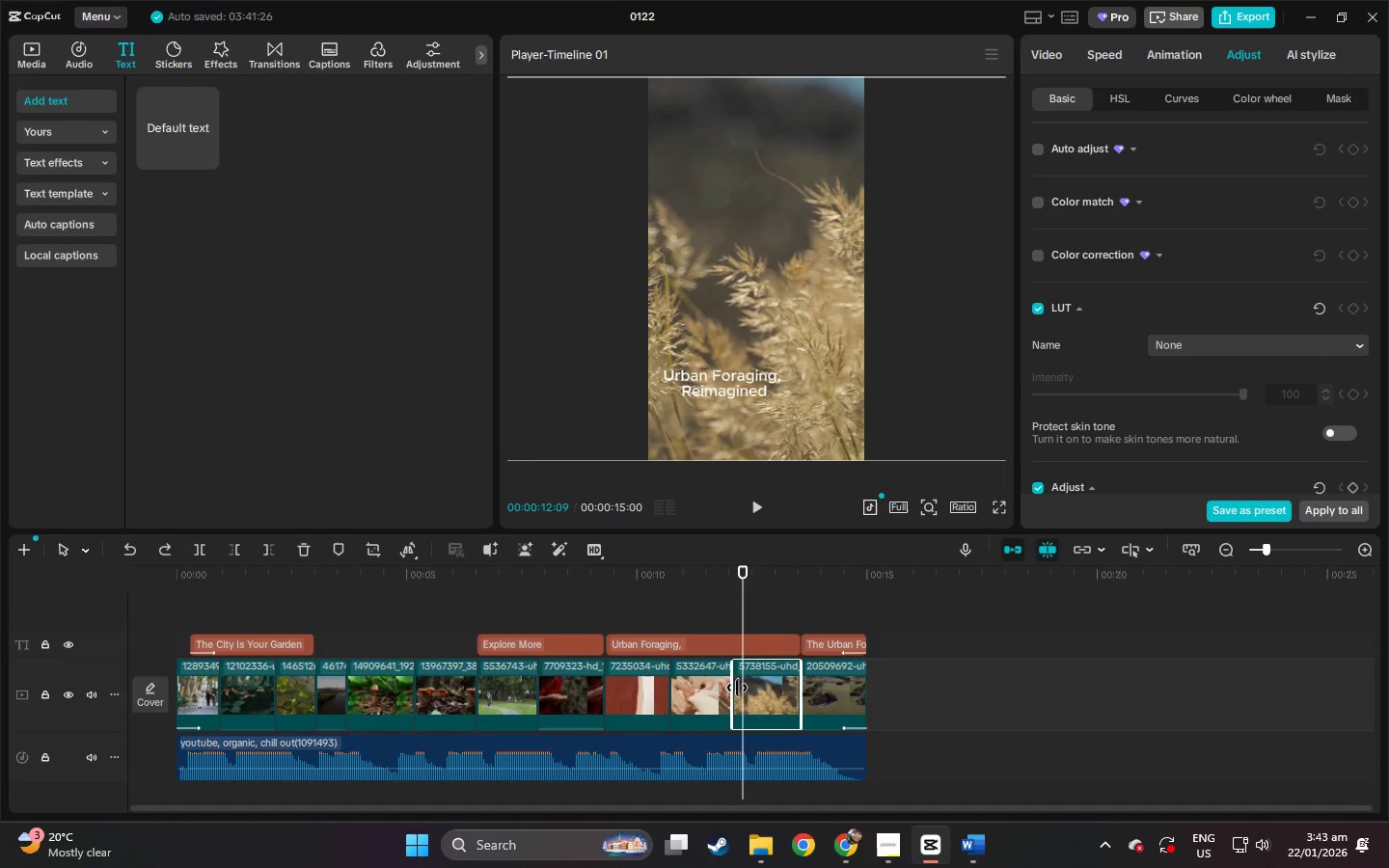 
left_click_drag(start_coordinate=[734, 688], to_coordinate=[741, 688])
 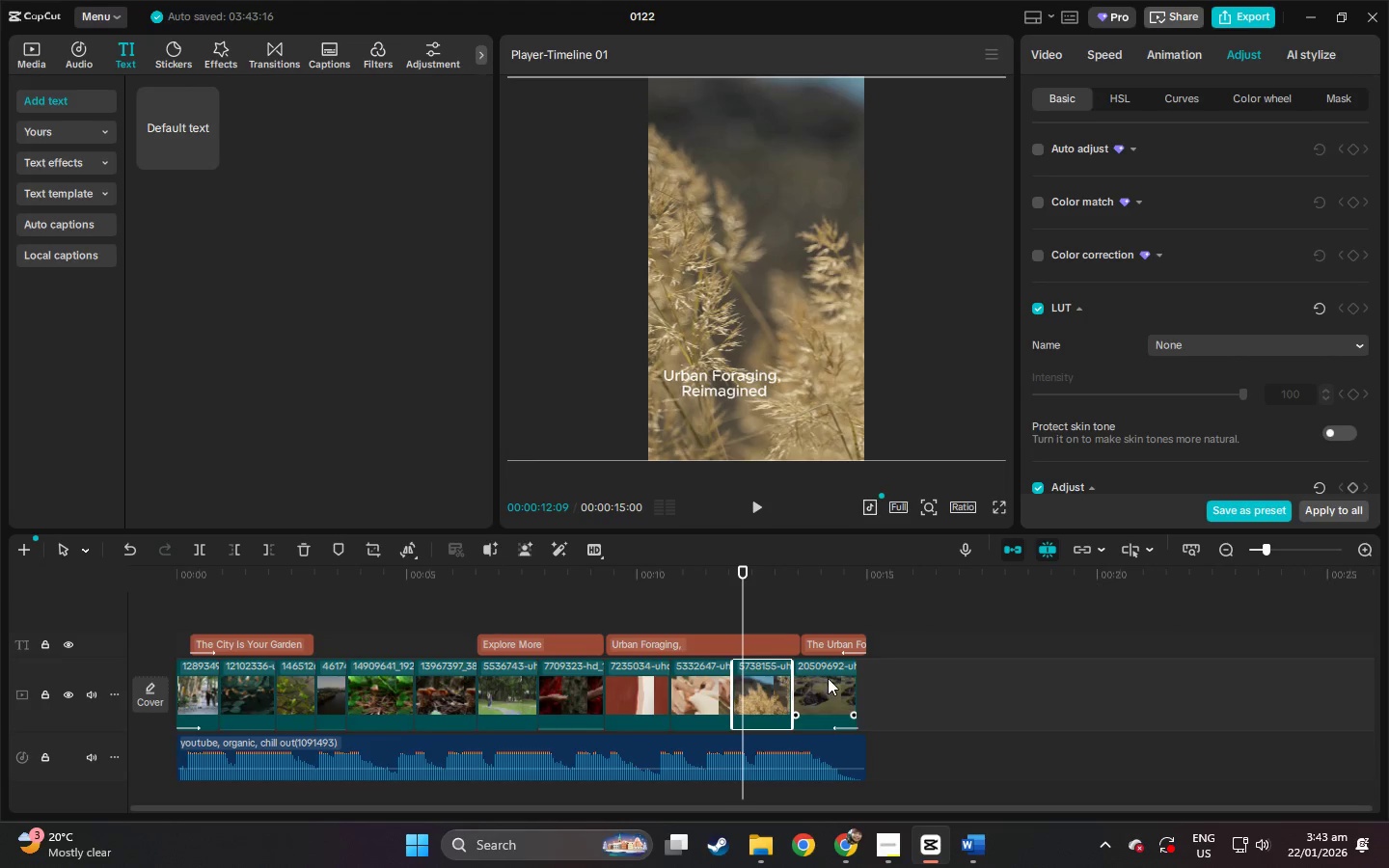 
left_click([828, 678])
 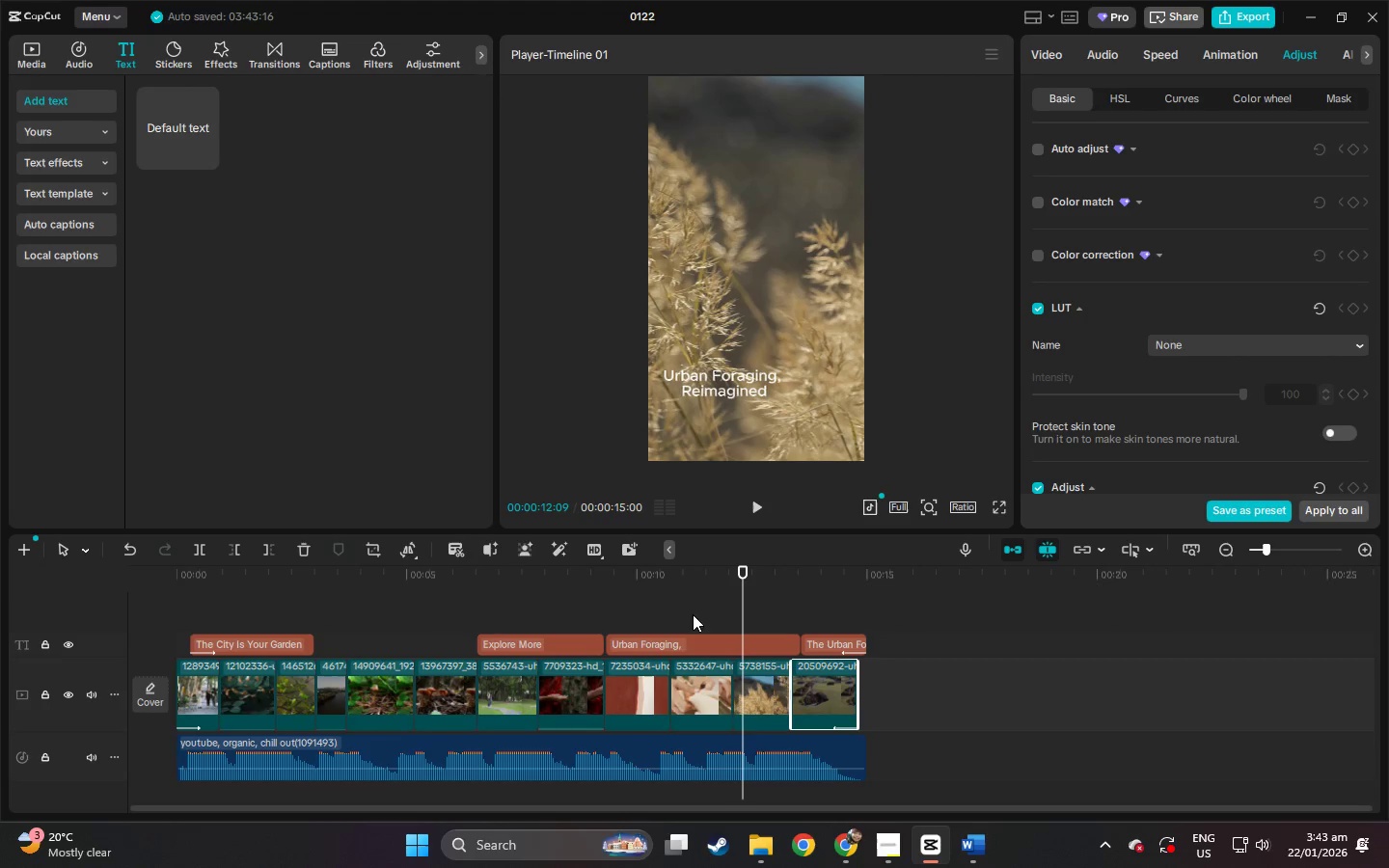 
key(Space)
 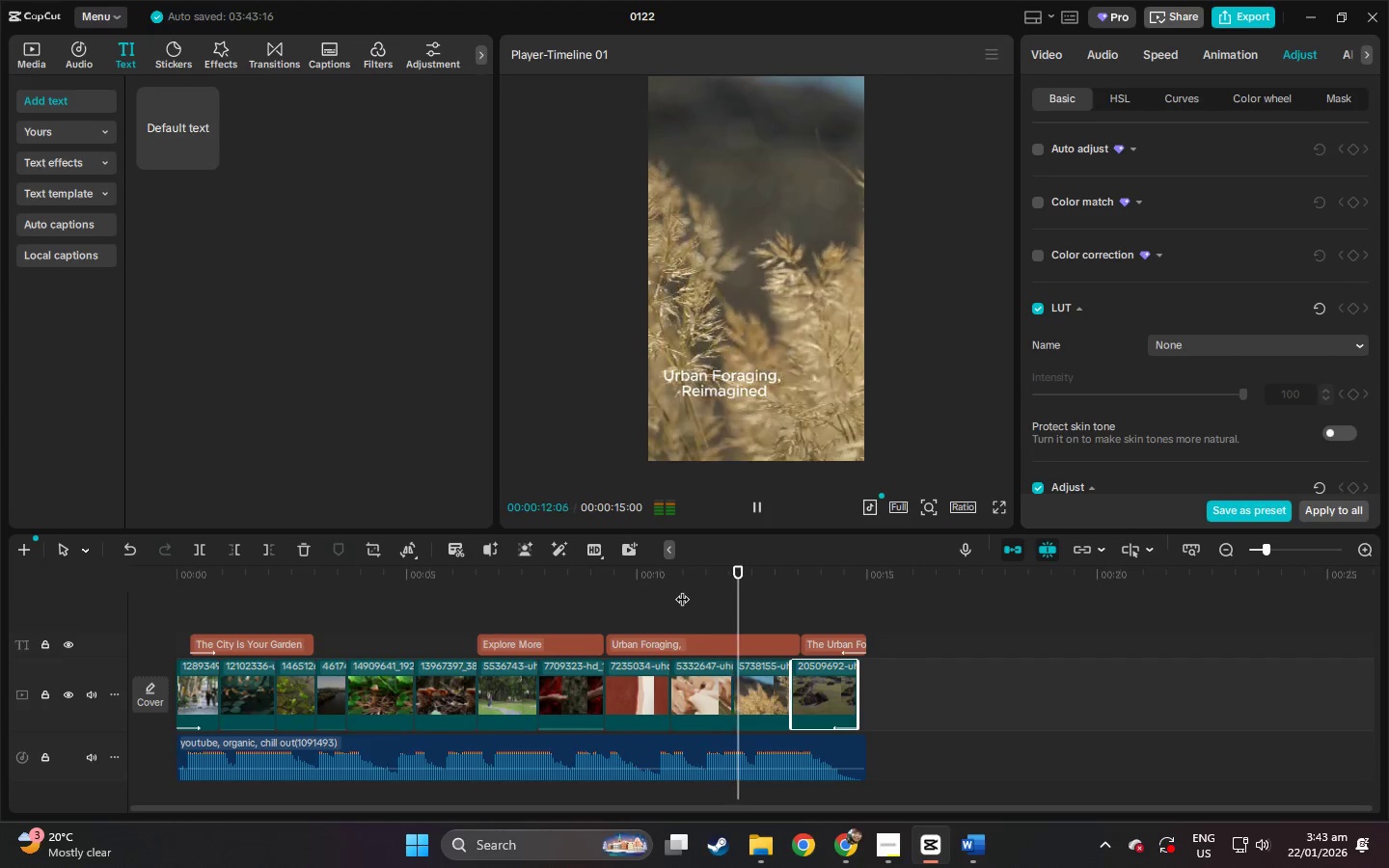 
key(Space)
 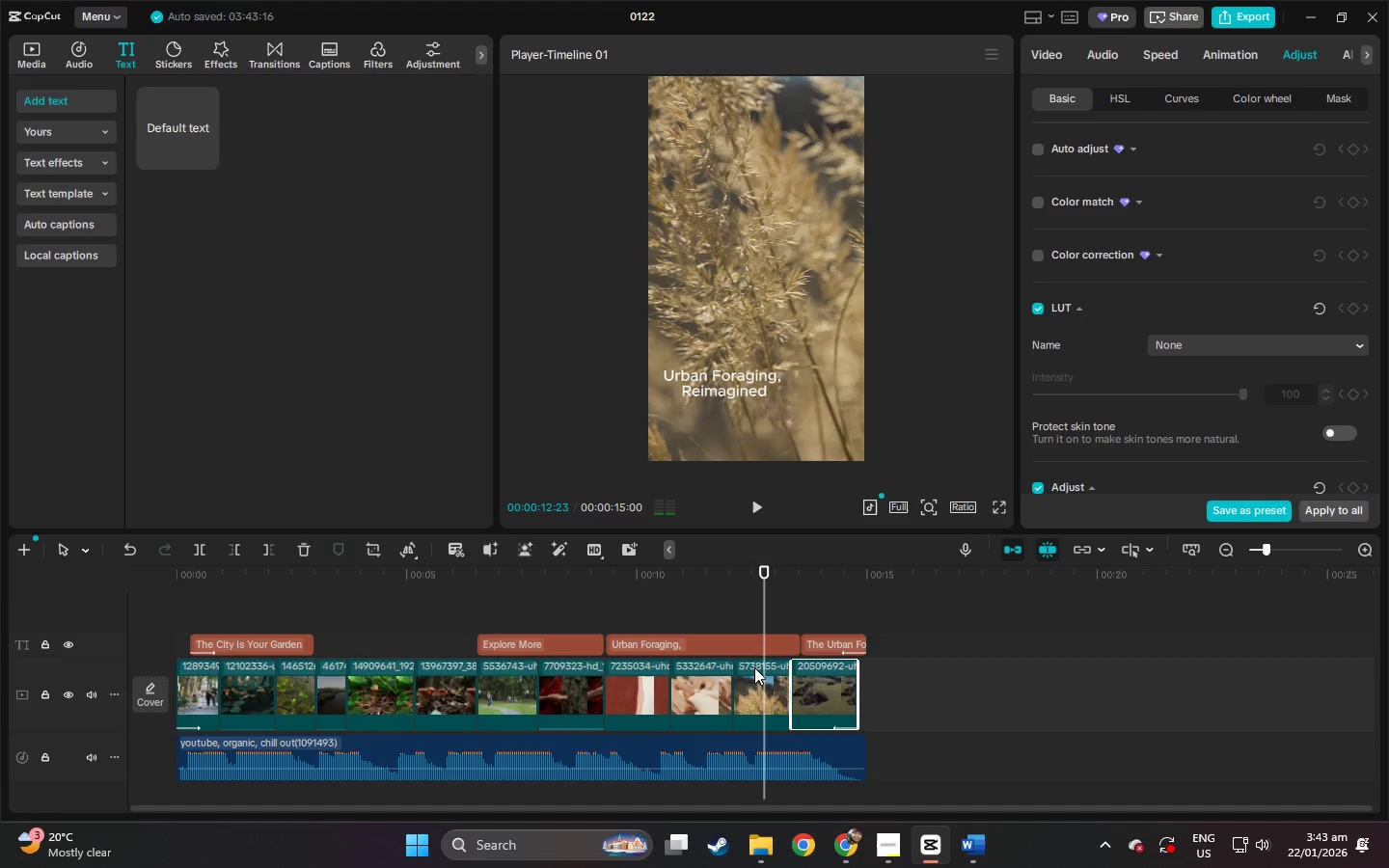 
key(Control+ControlLeft)
 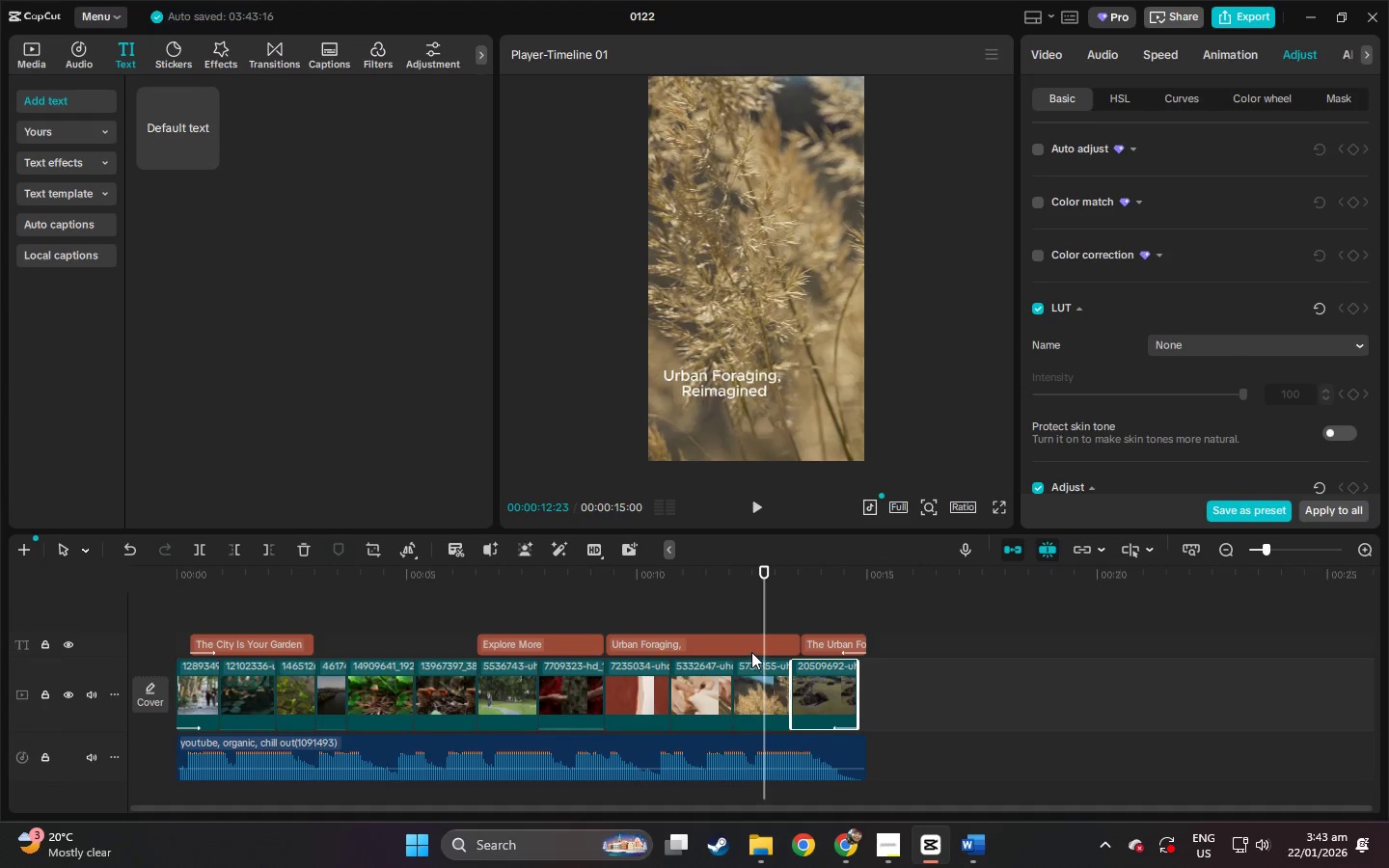 
key(Control+Z)
 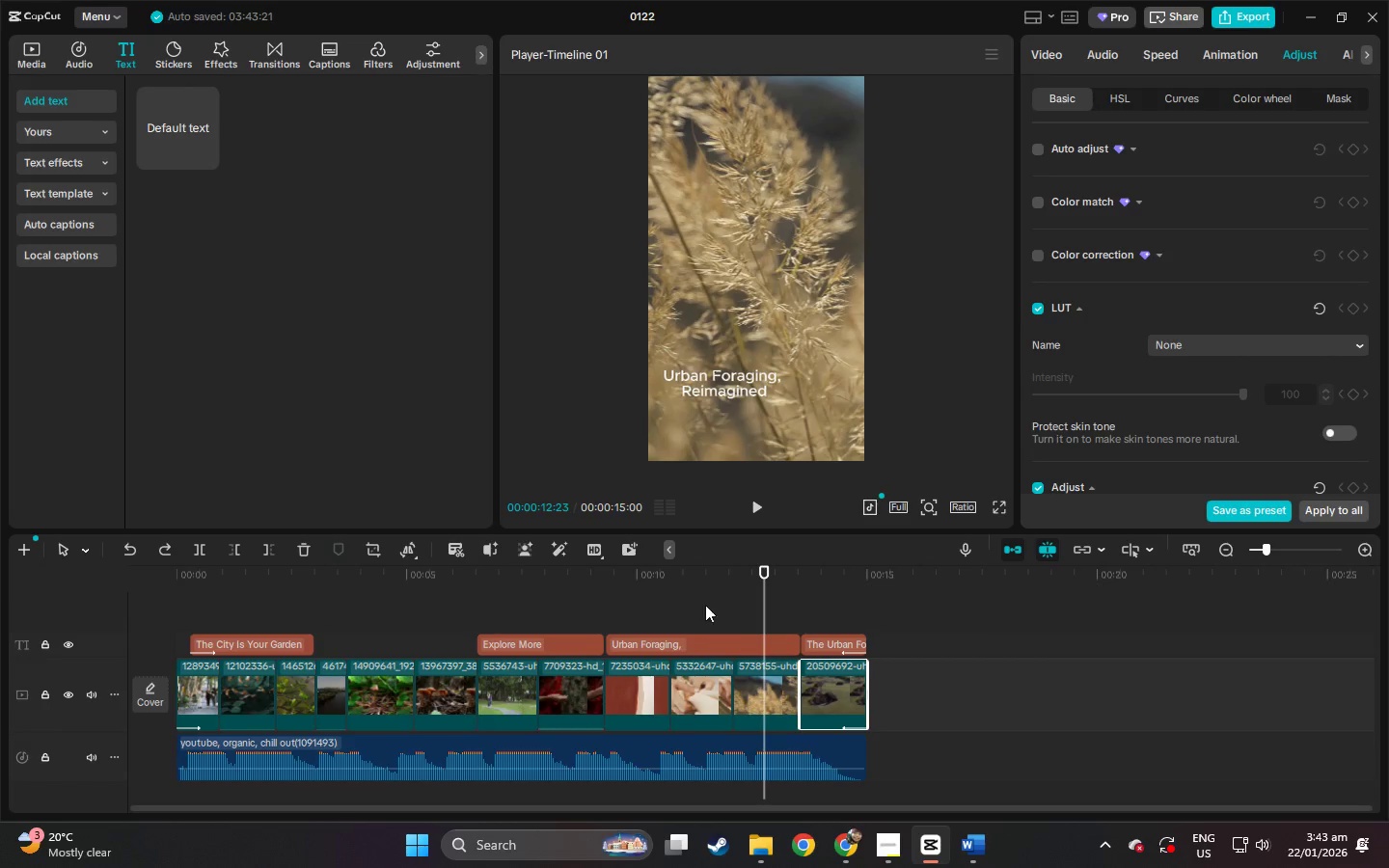 
left_click([701, 597])
 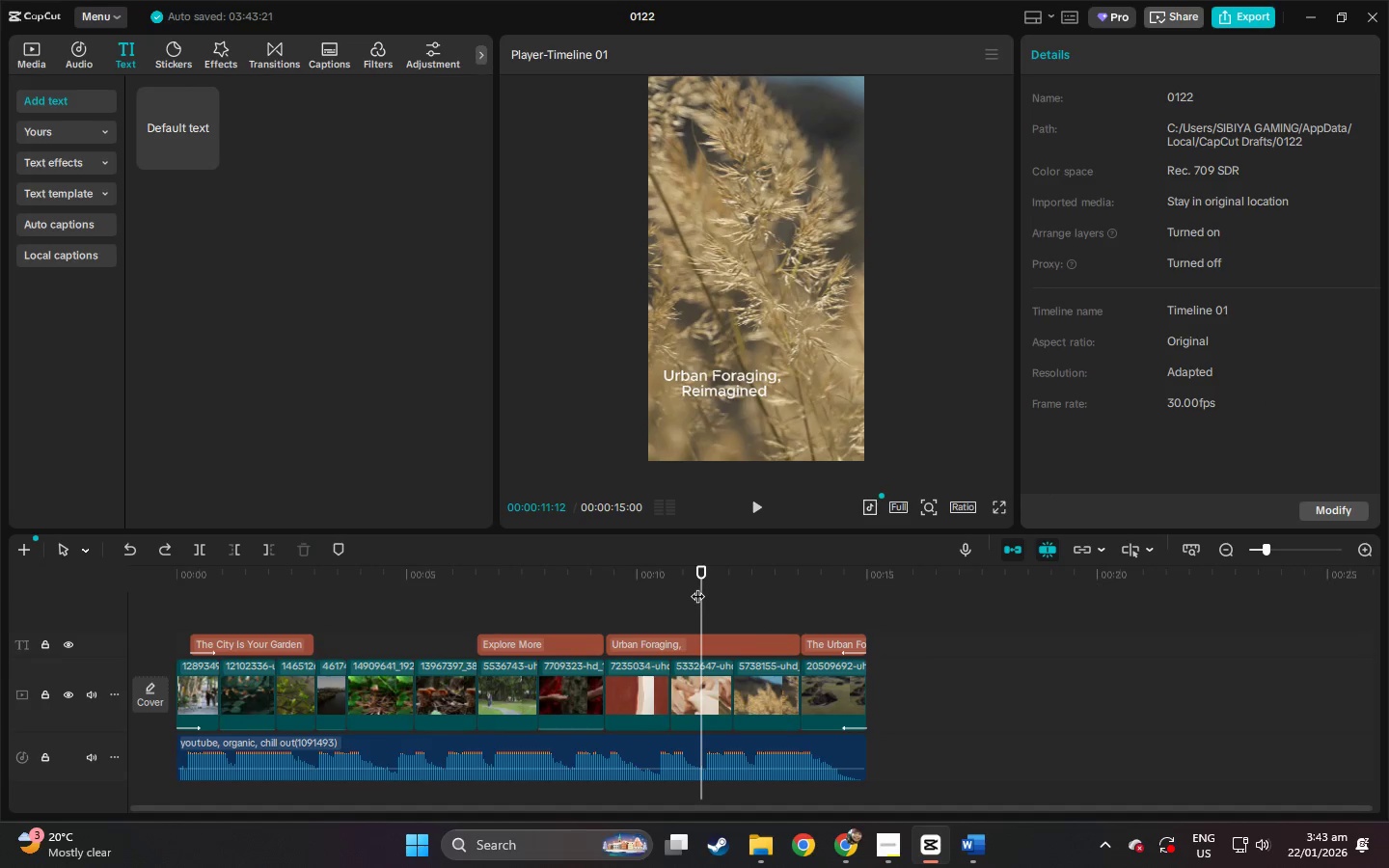 
key(Space)
 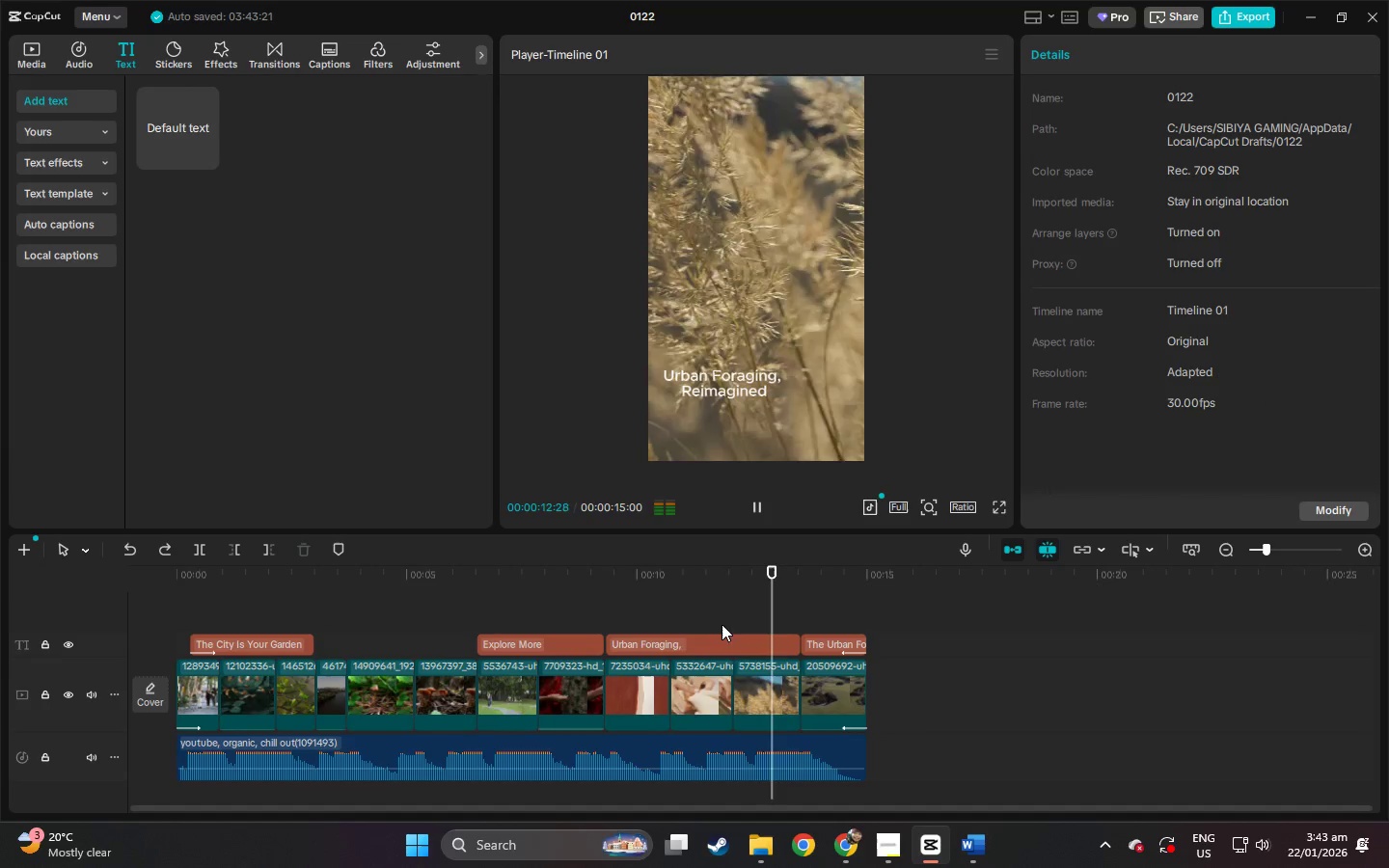 
left_click([704, 674])
 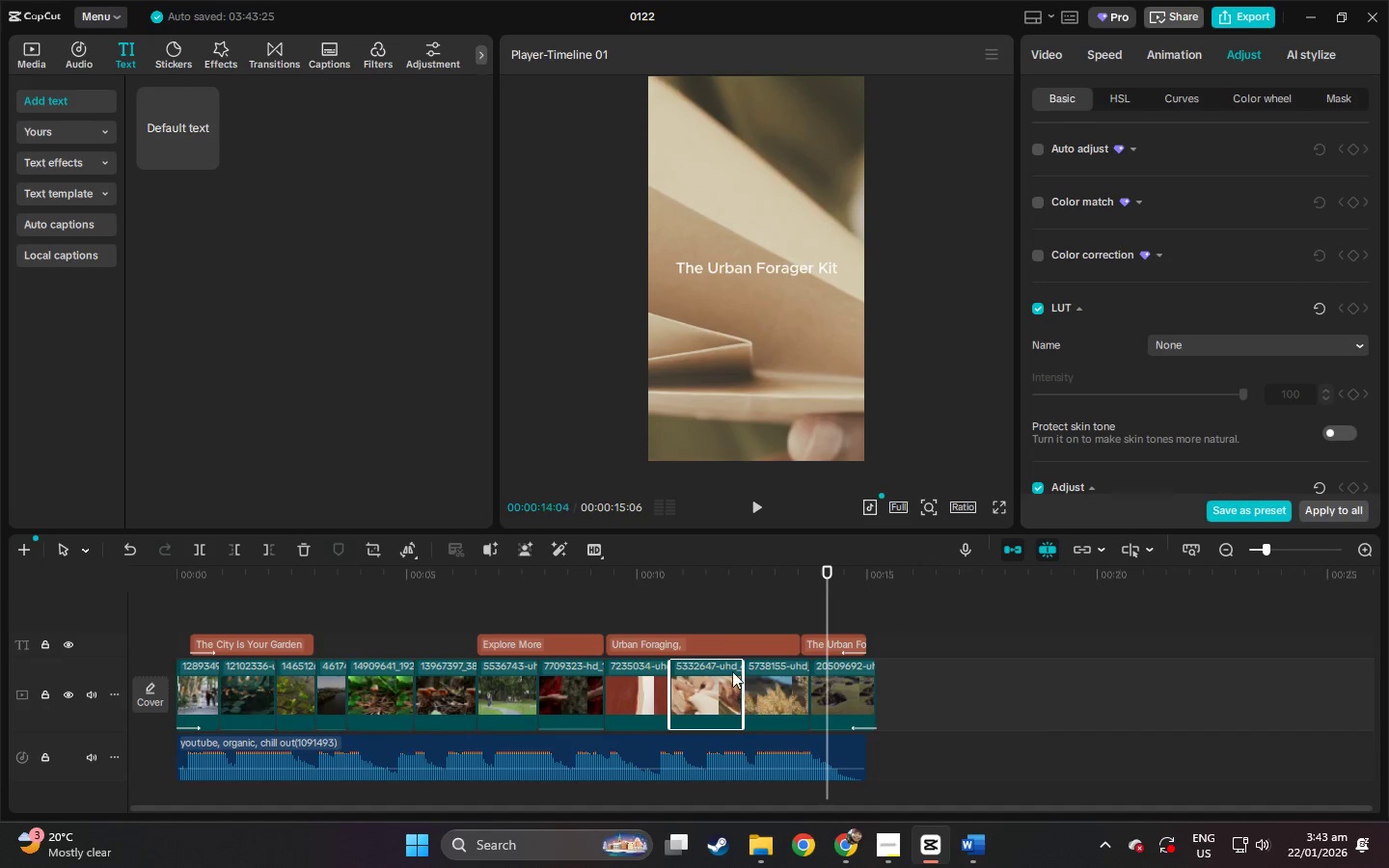 
left_click([680, 592])
 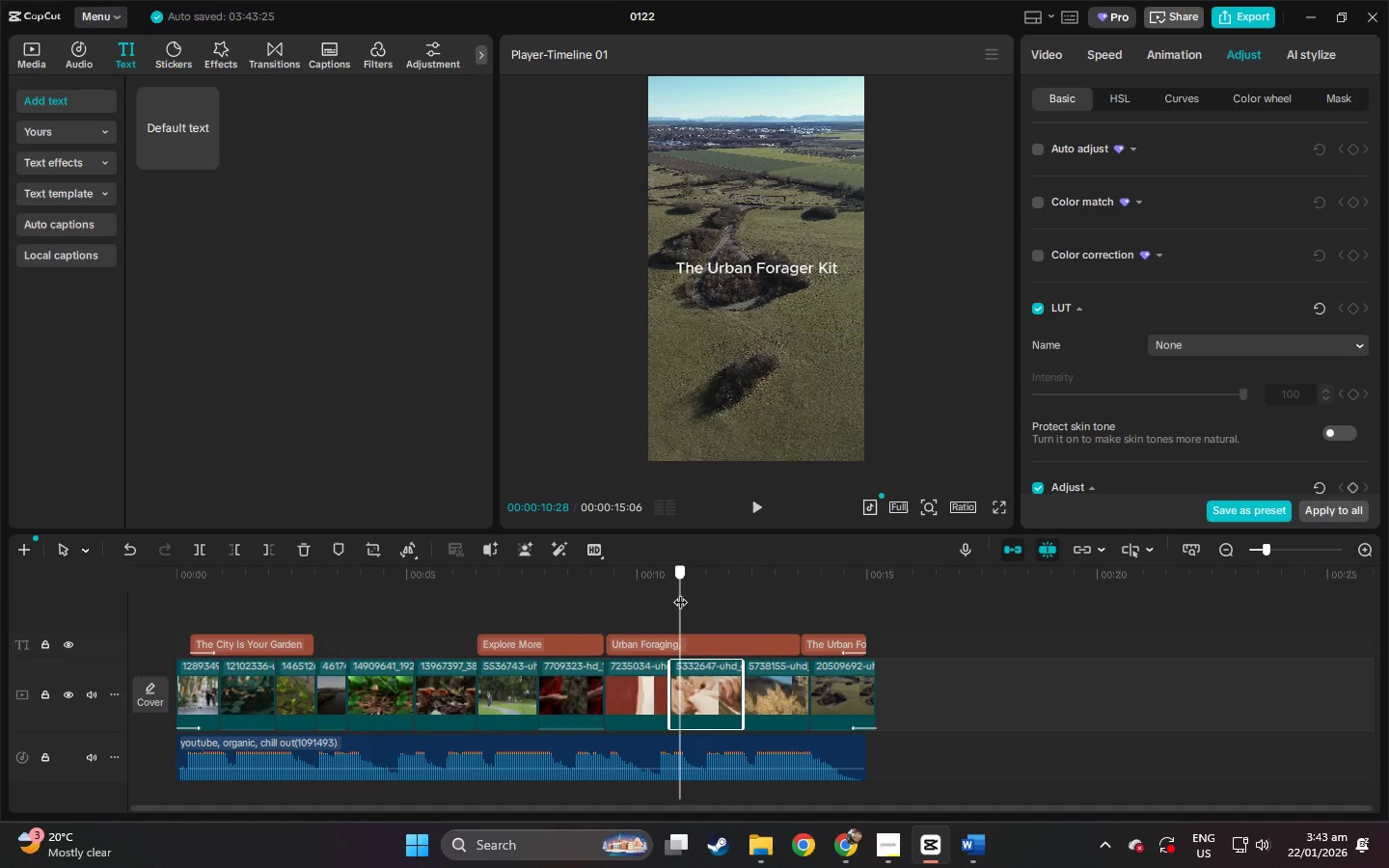 
key(Space)
 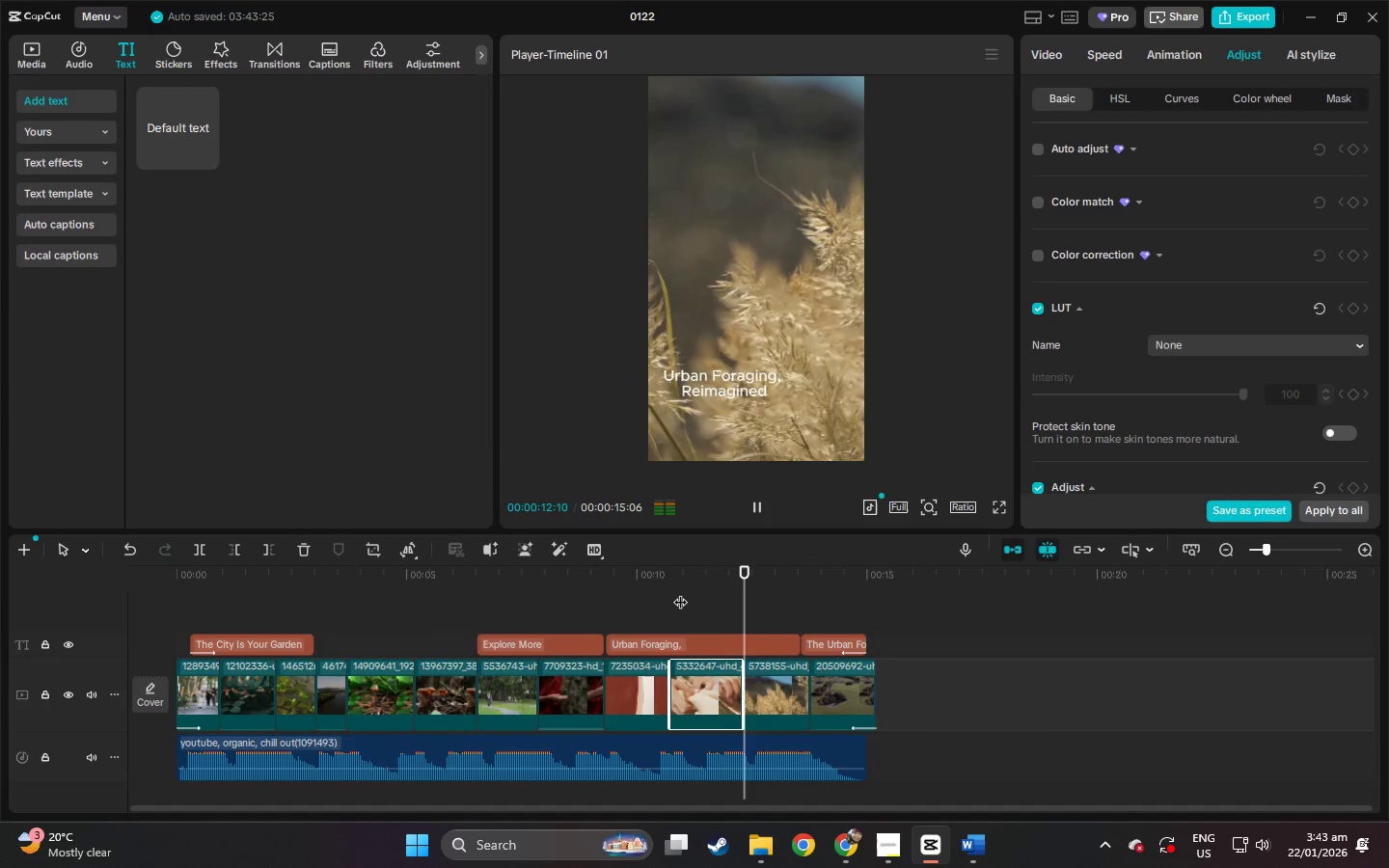 
key(Space)
 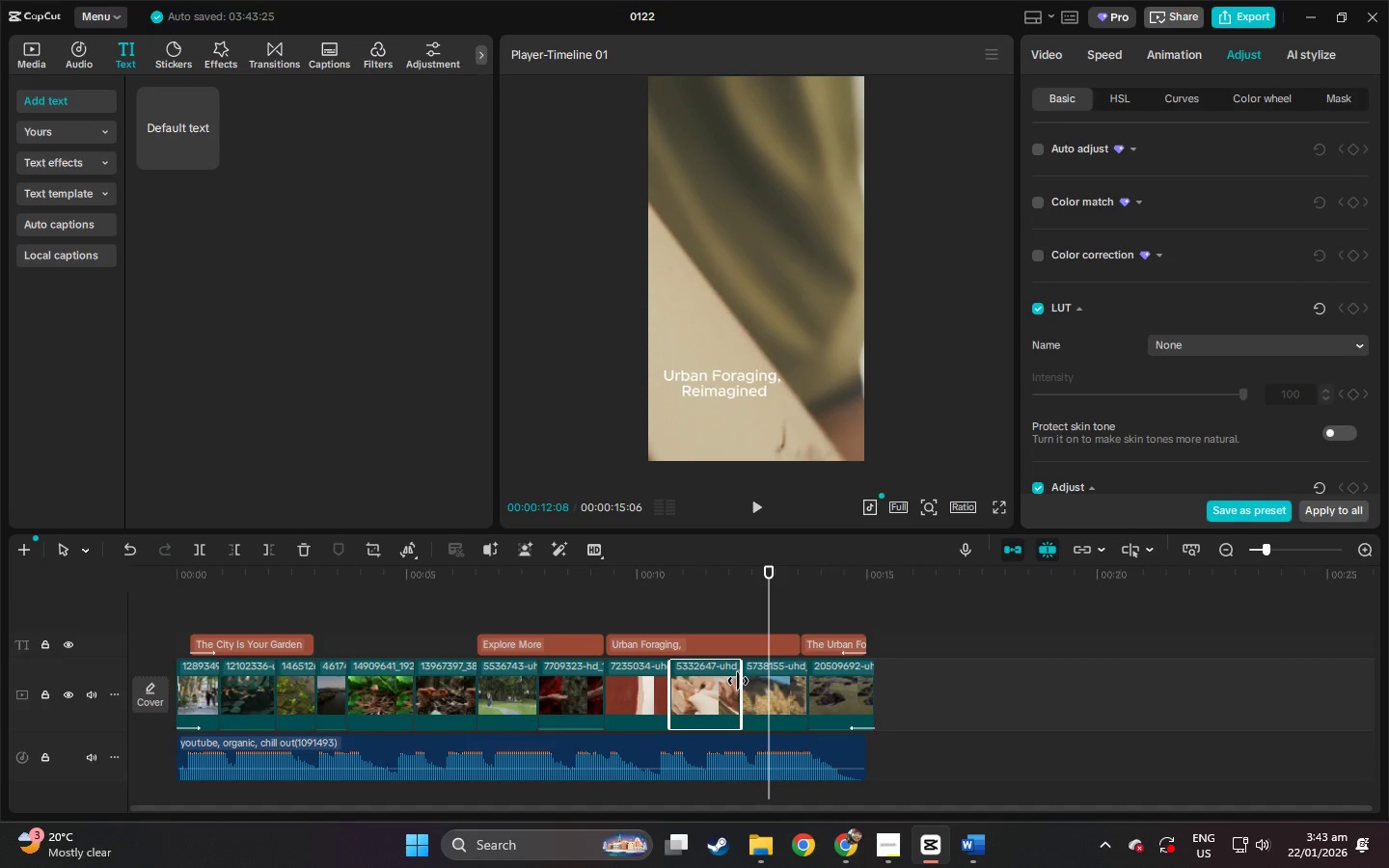 
left_click([694, 573])
 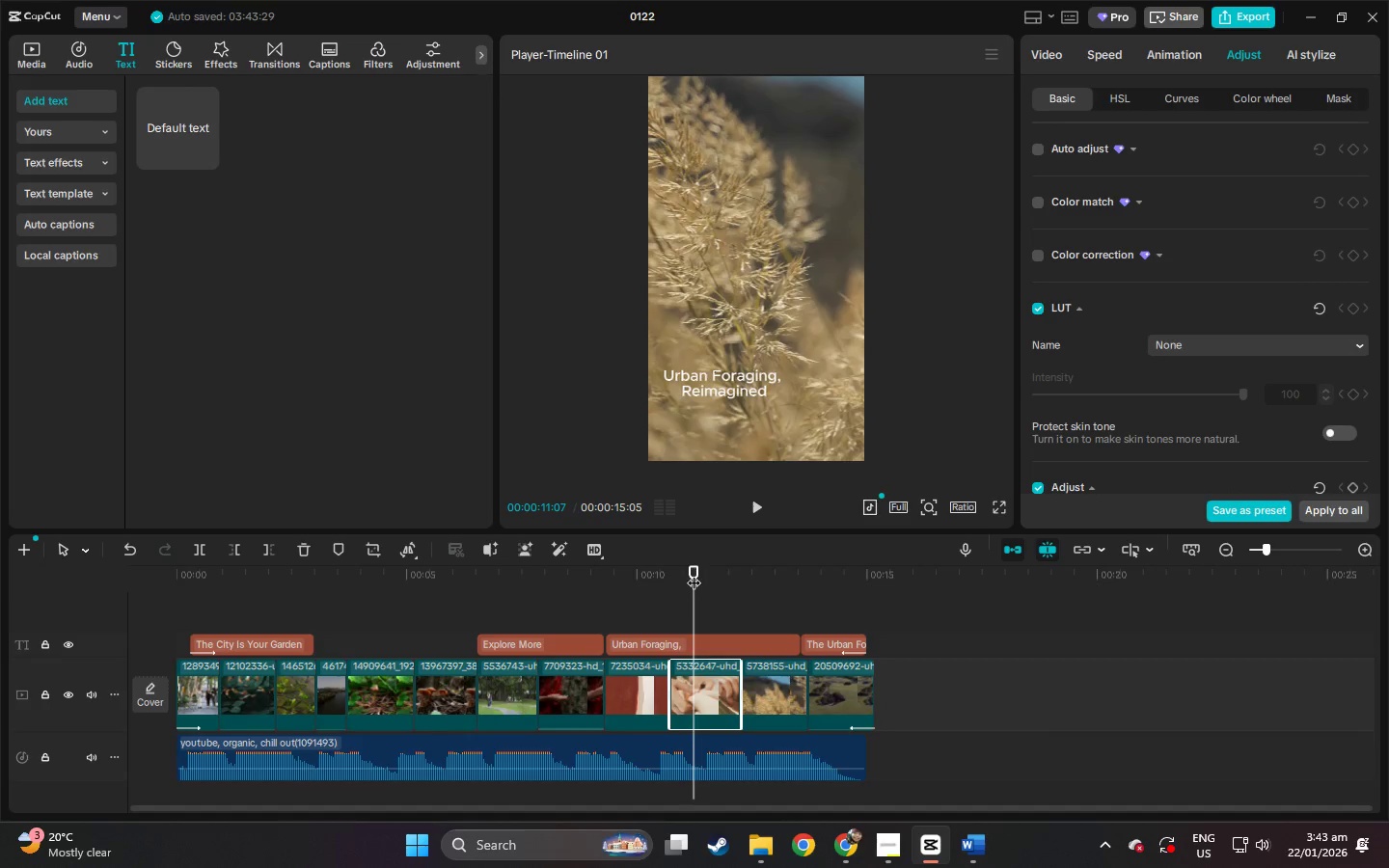 
key(Space)
 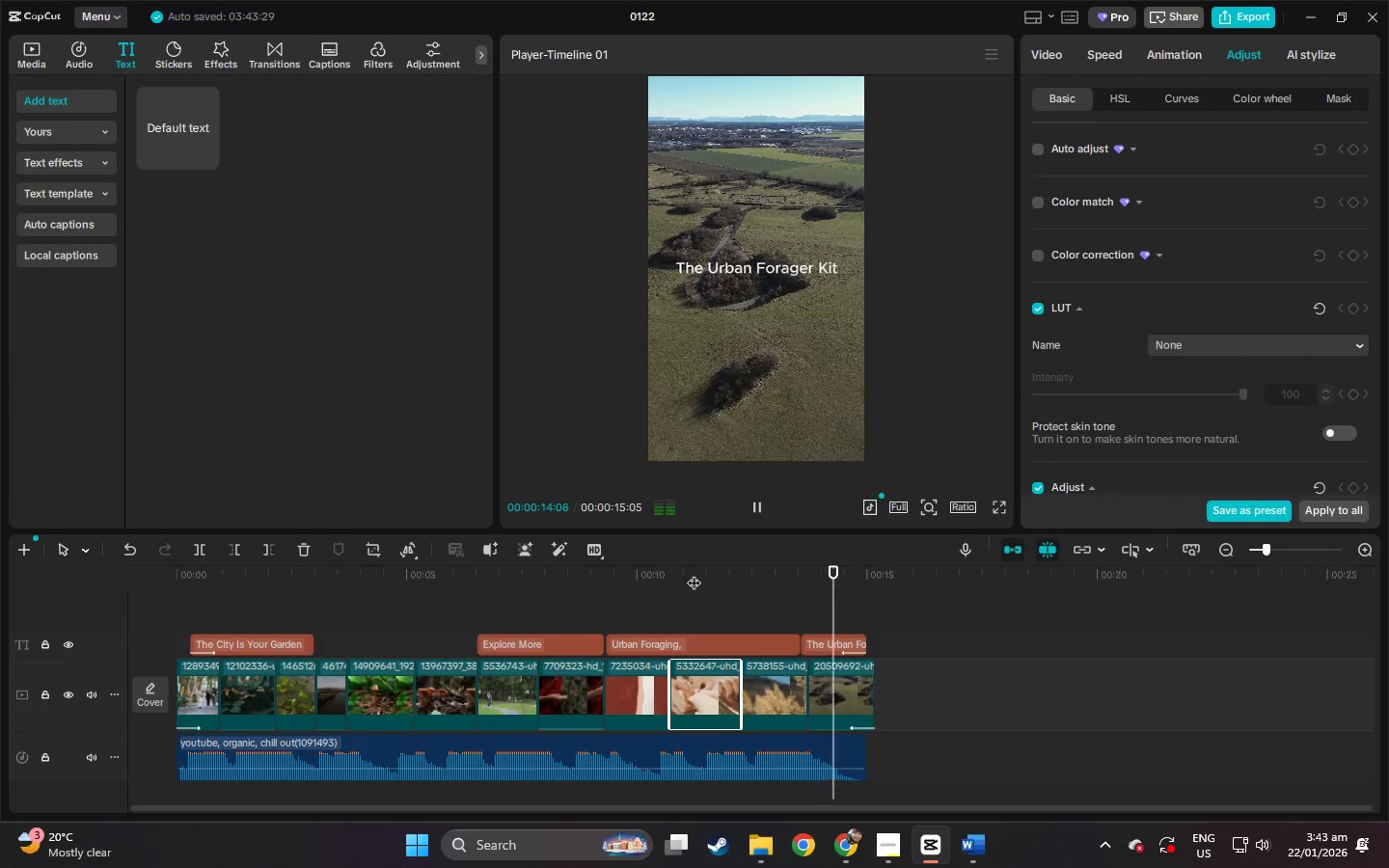 
left_click([860, 674])
 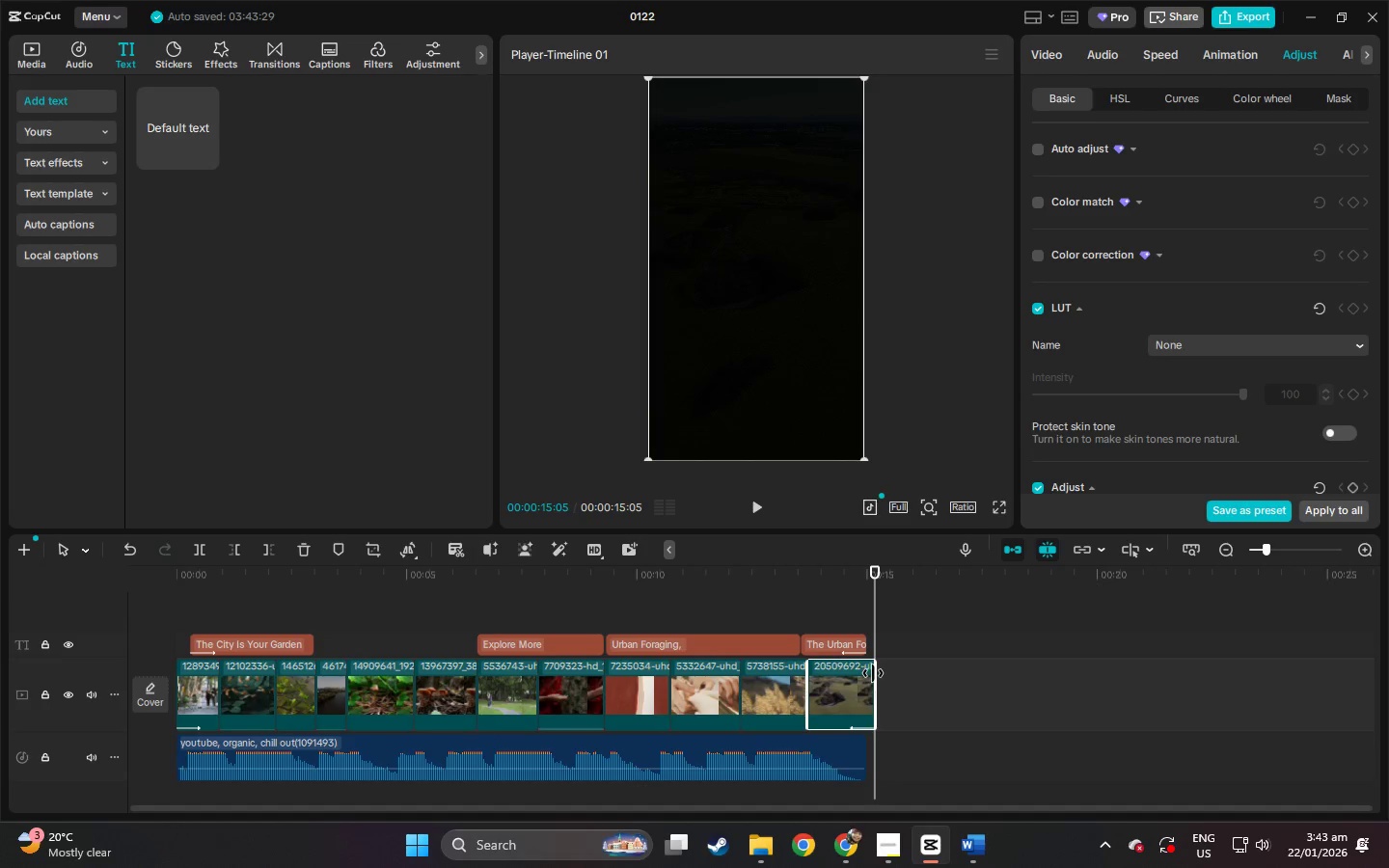 
left_click_drag(start_coordinate=[874, 673], to_coordinate=[861, 675])
 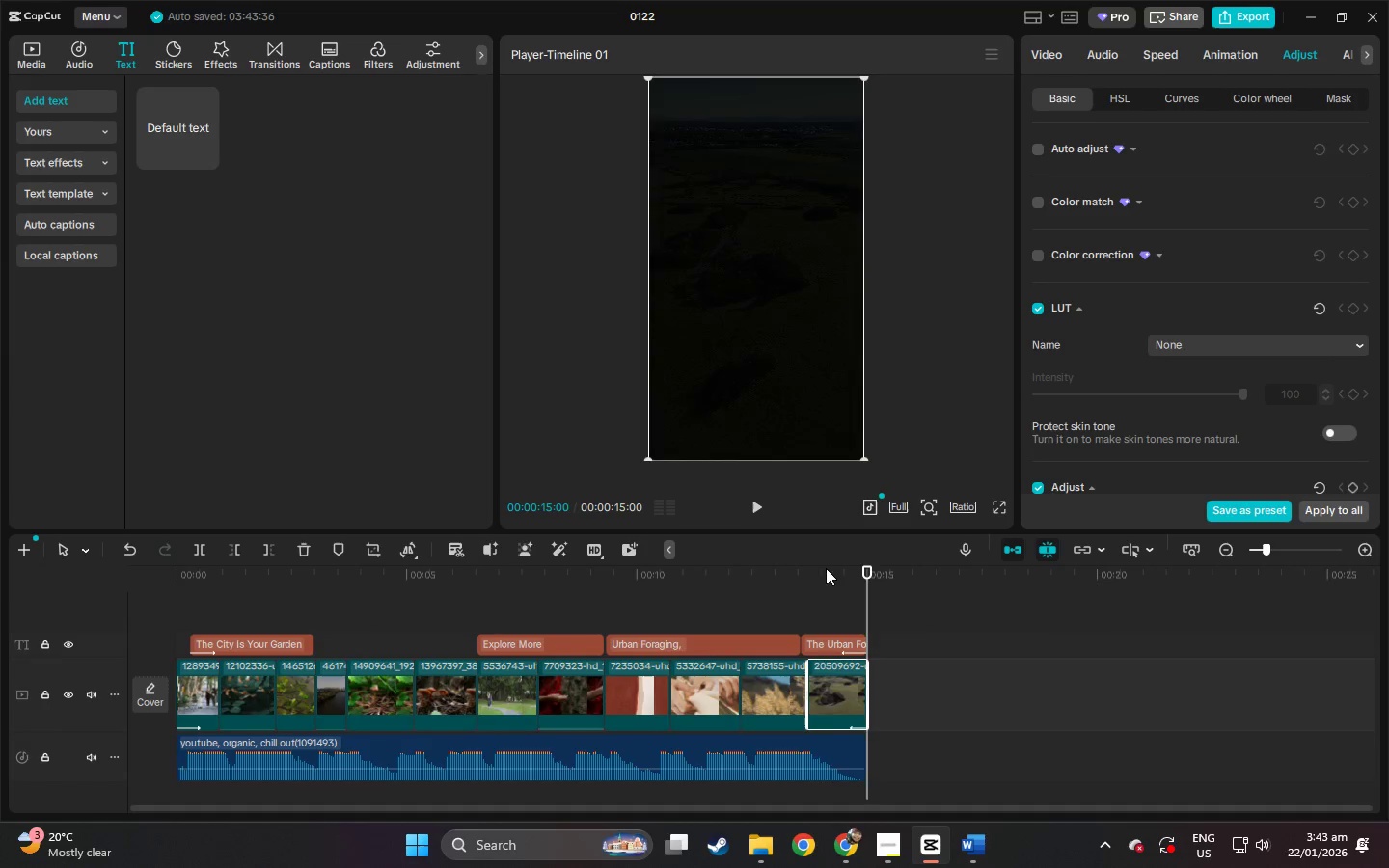 
left_click_drag(start_coordinate=[760, 568], to_coordinate=[690, 570])
 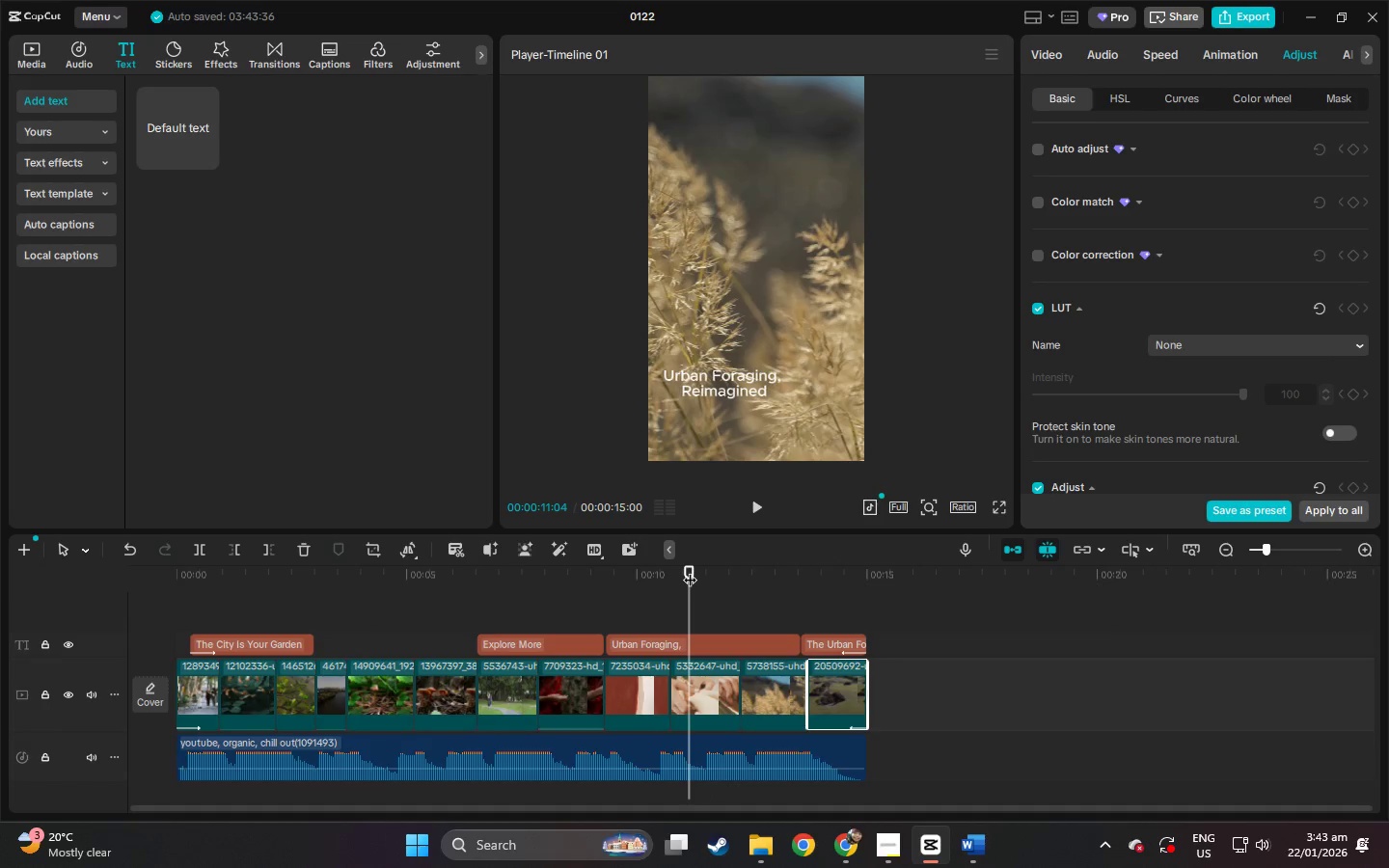 
key(Space)
 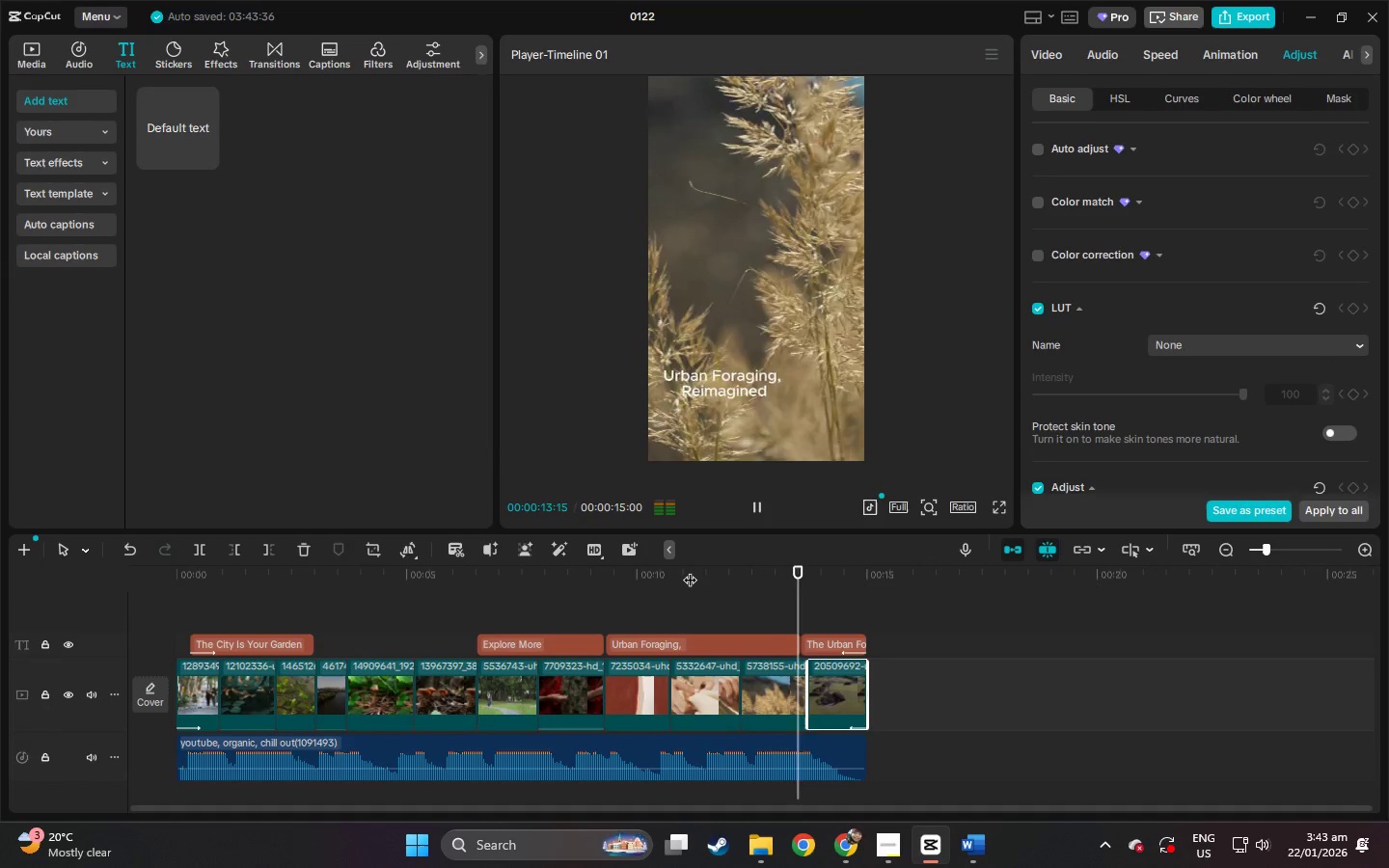 
key(Space)
 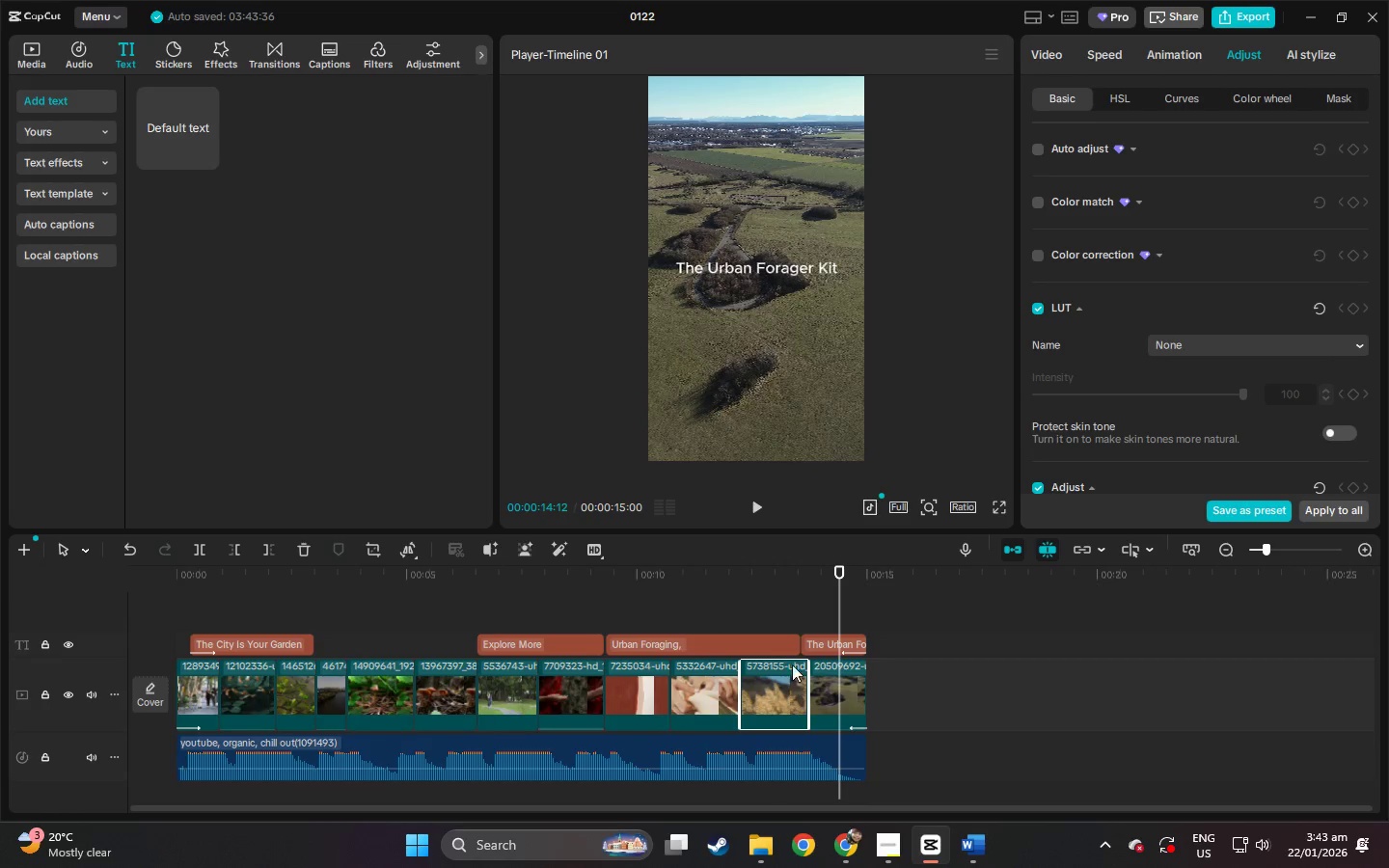 
left_click([773, 575])
 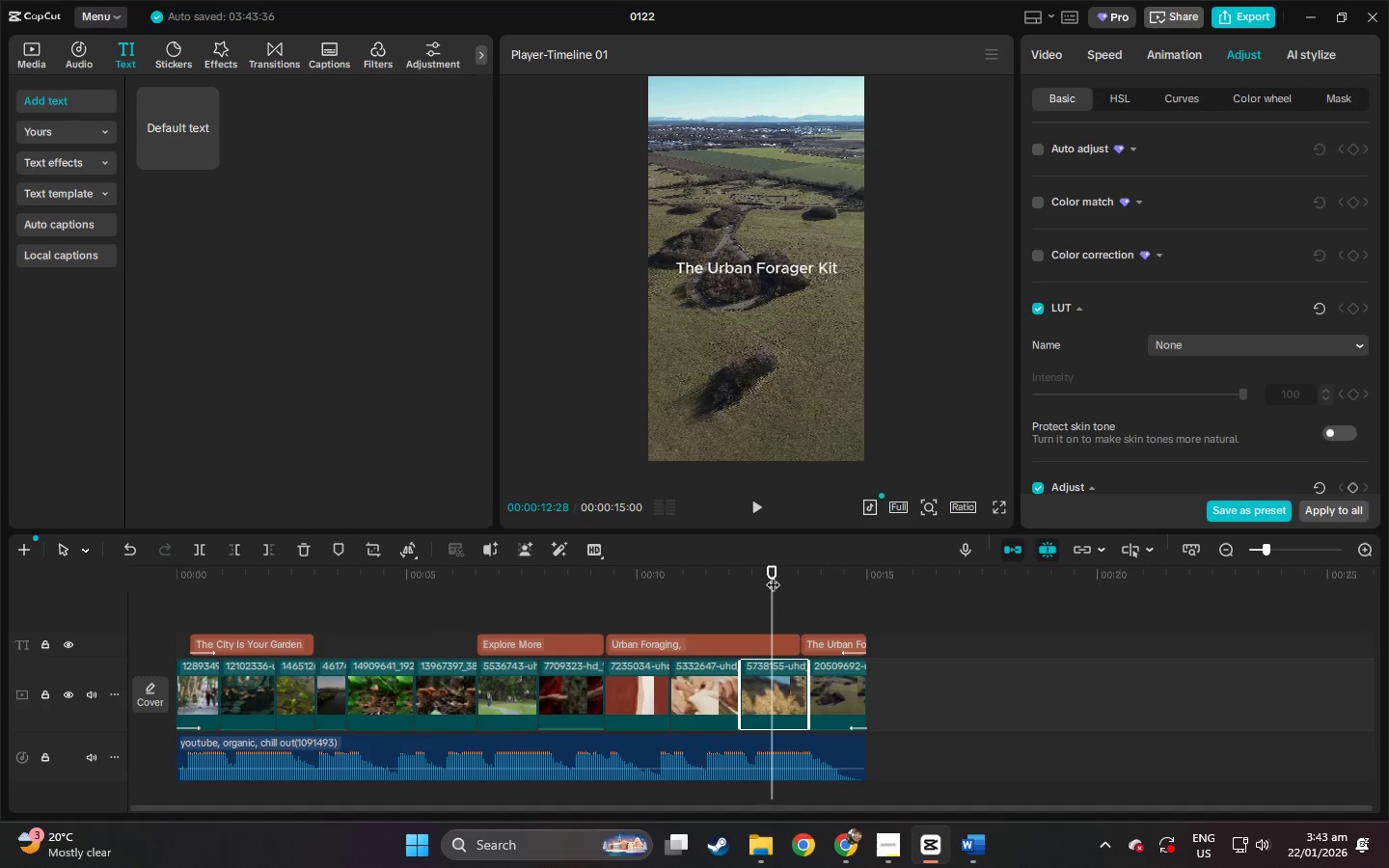 
key(Space)
 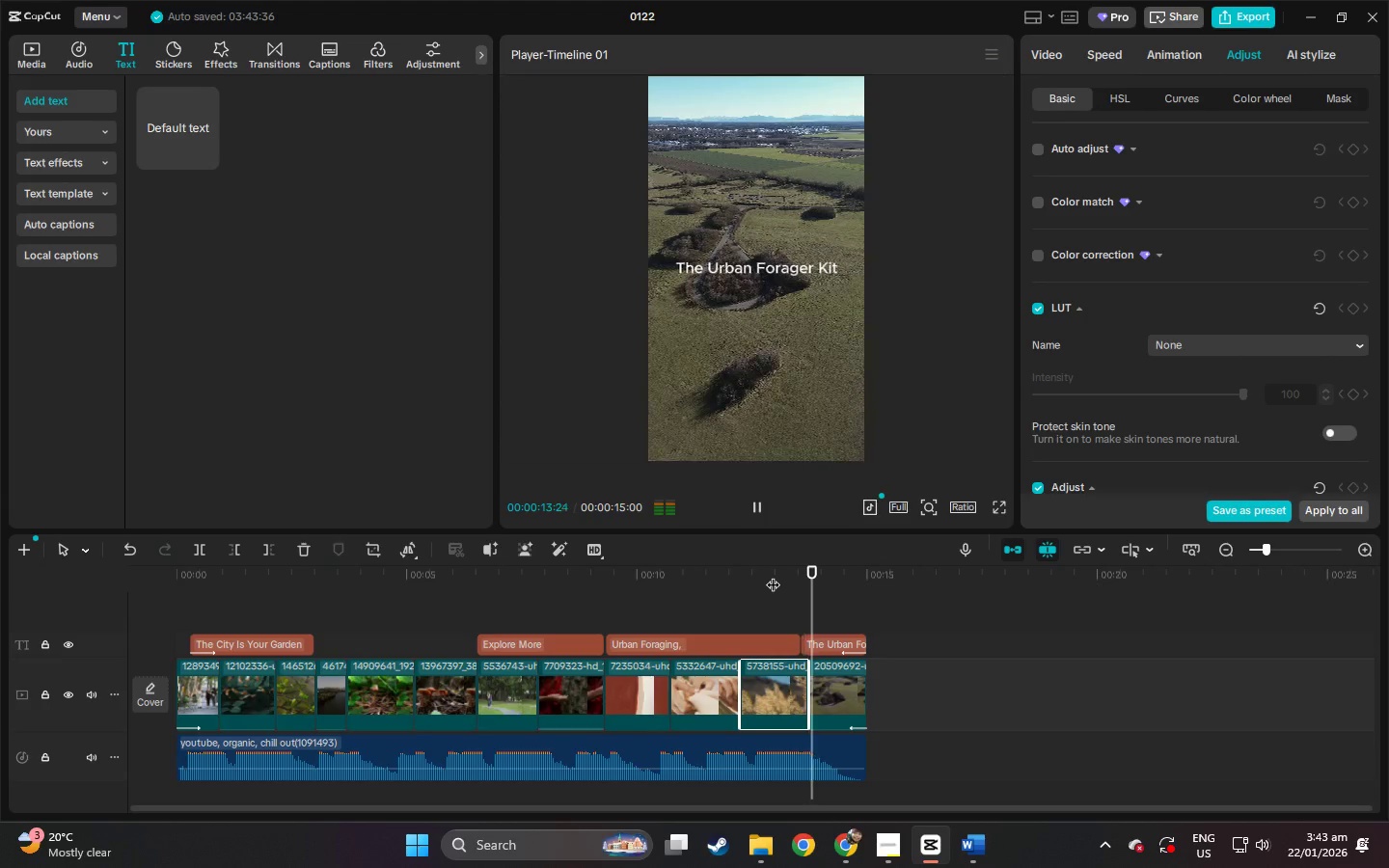 
left_click([783, 579])
 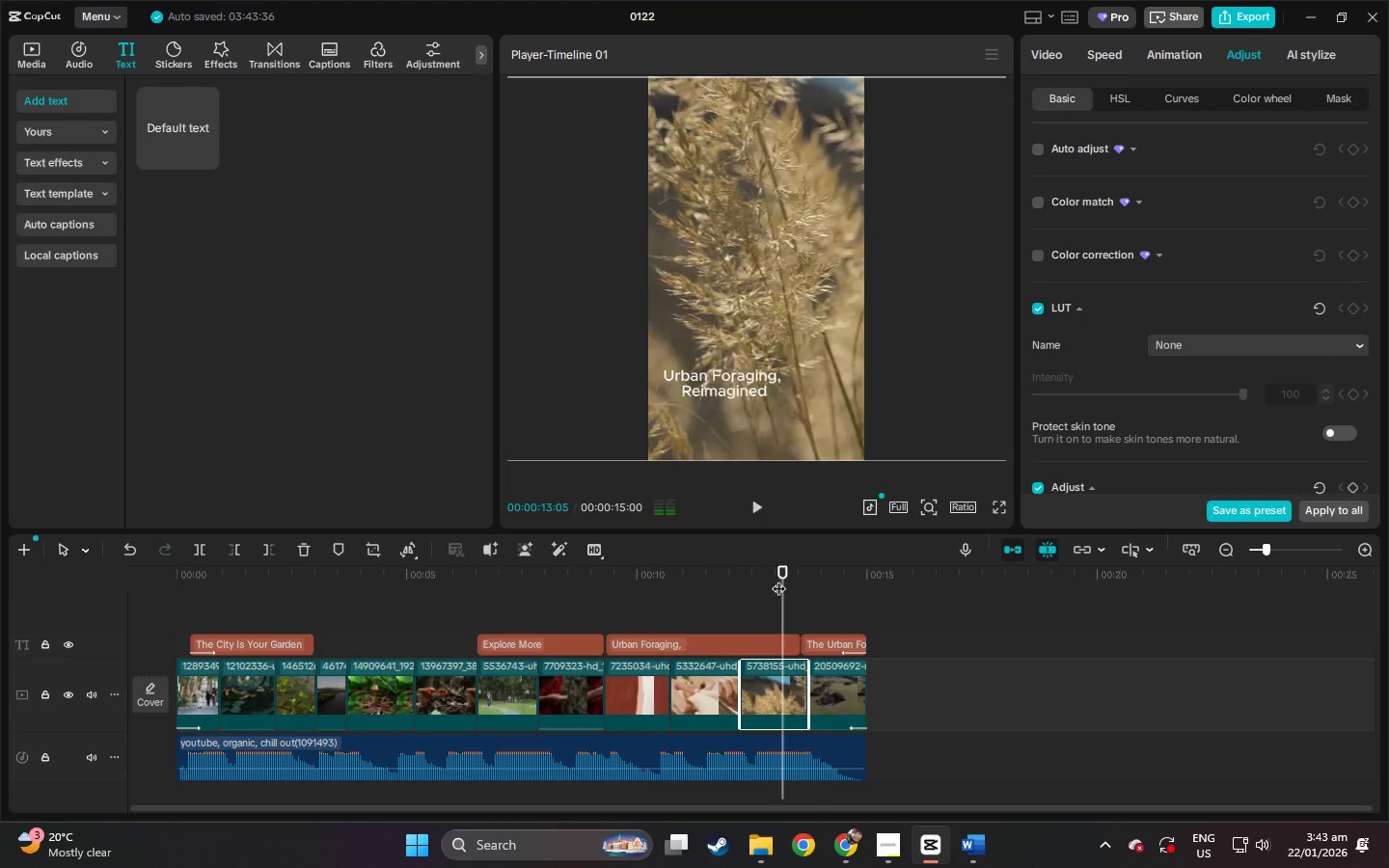 
key(Space)
 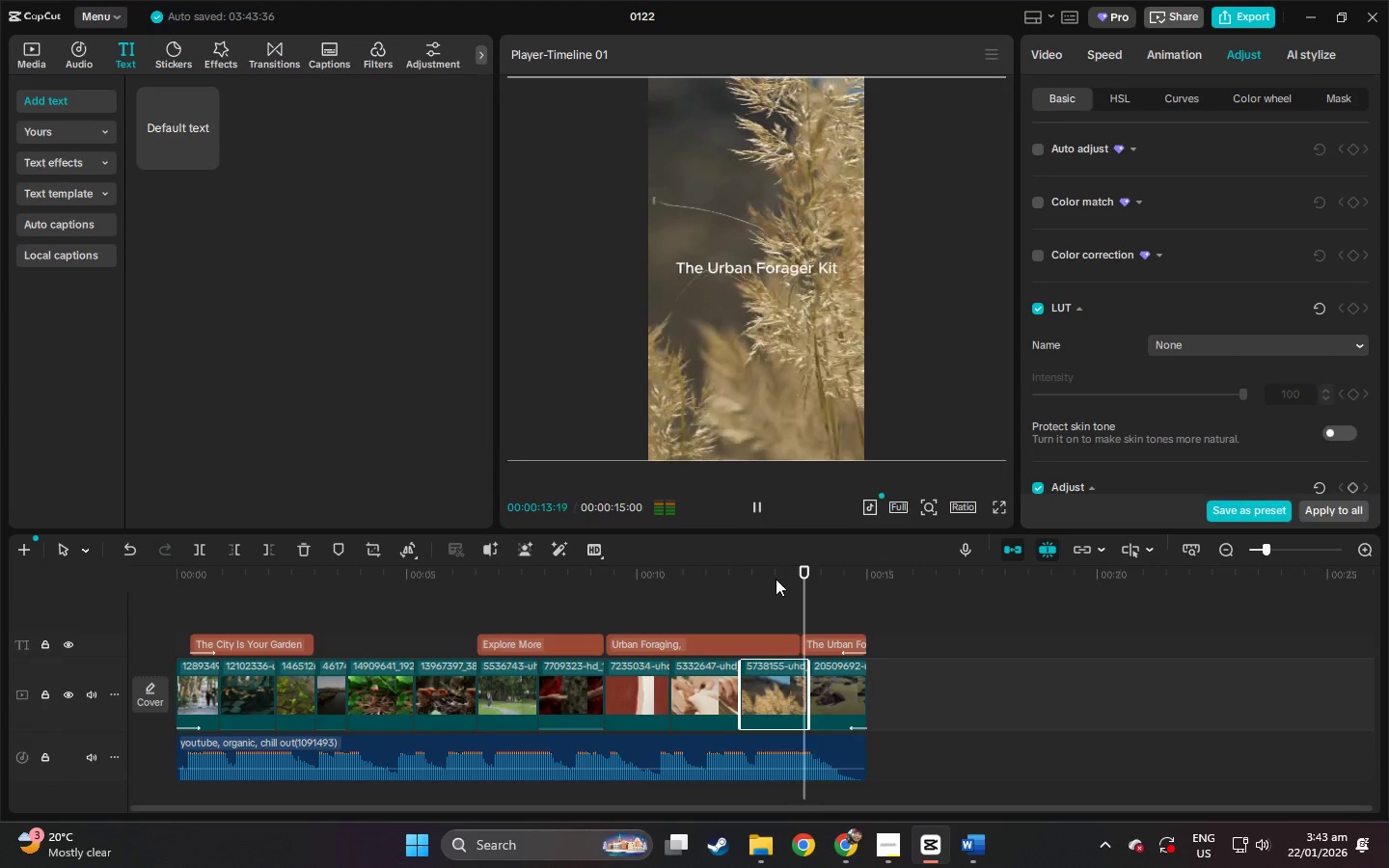 
left_click([776, 579])
 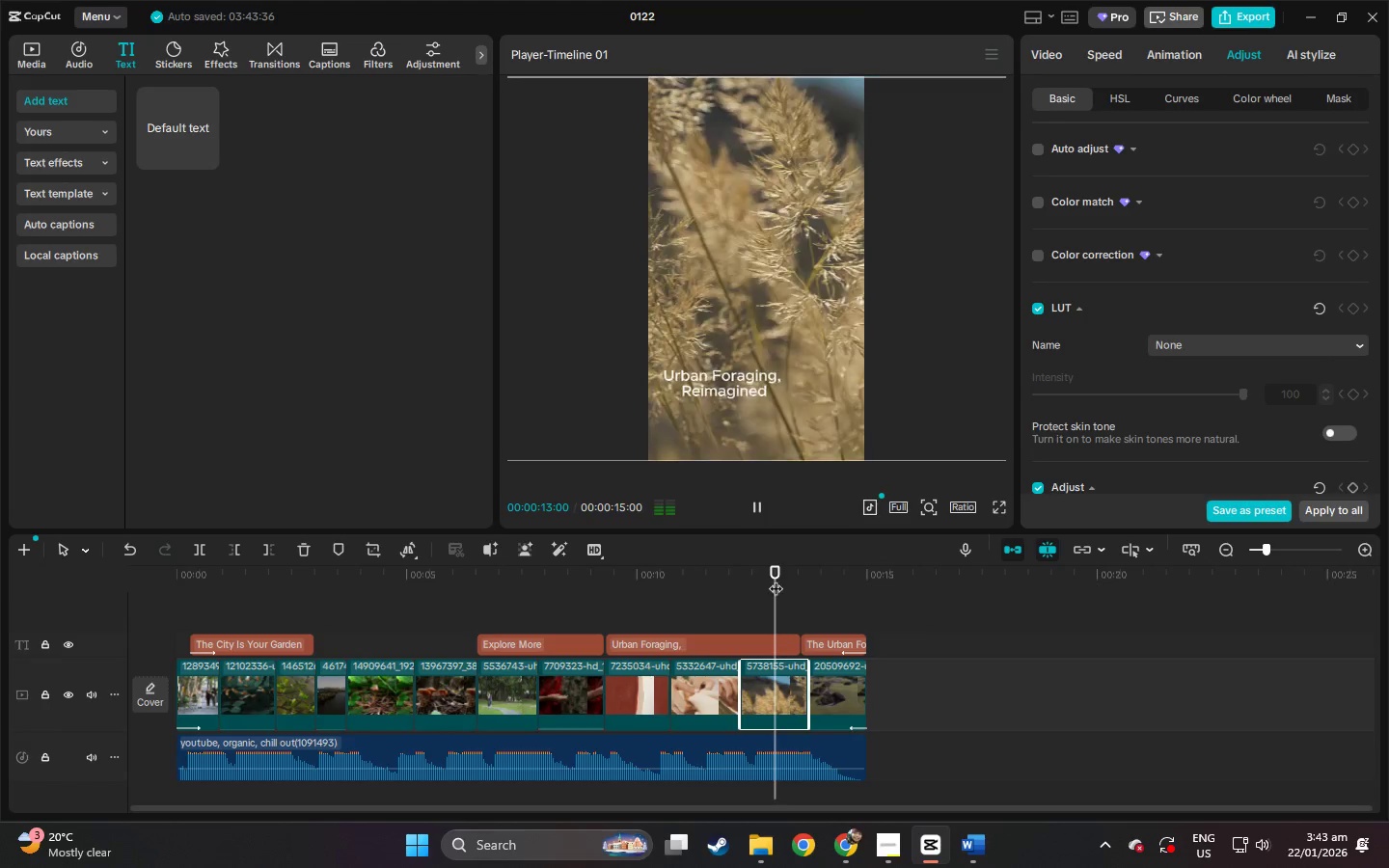 
key(Space)
 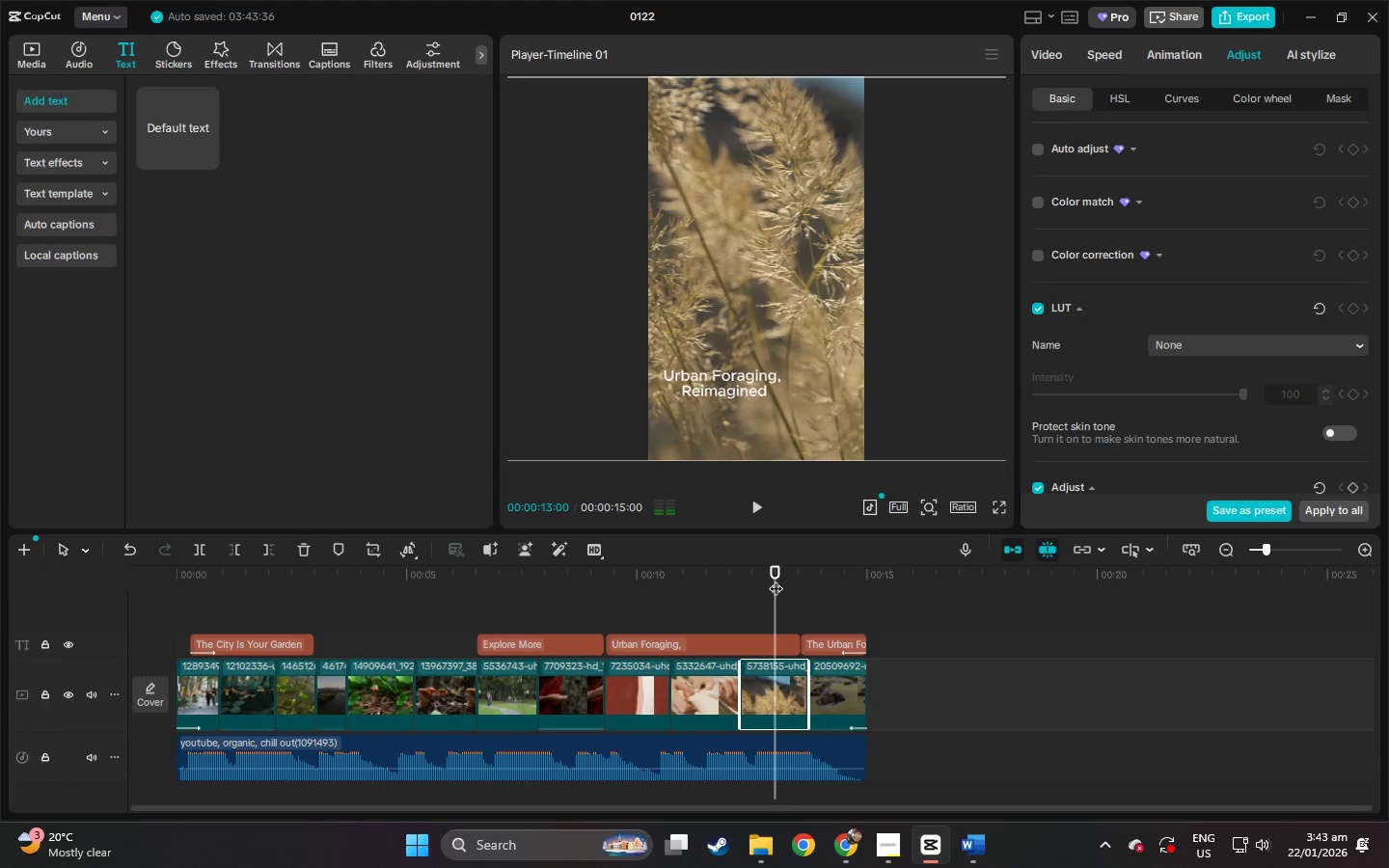 
key(Space)
 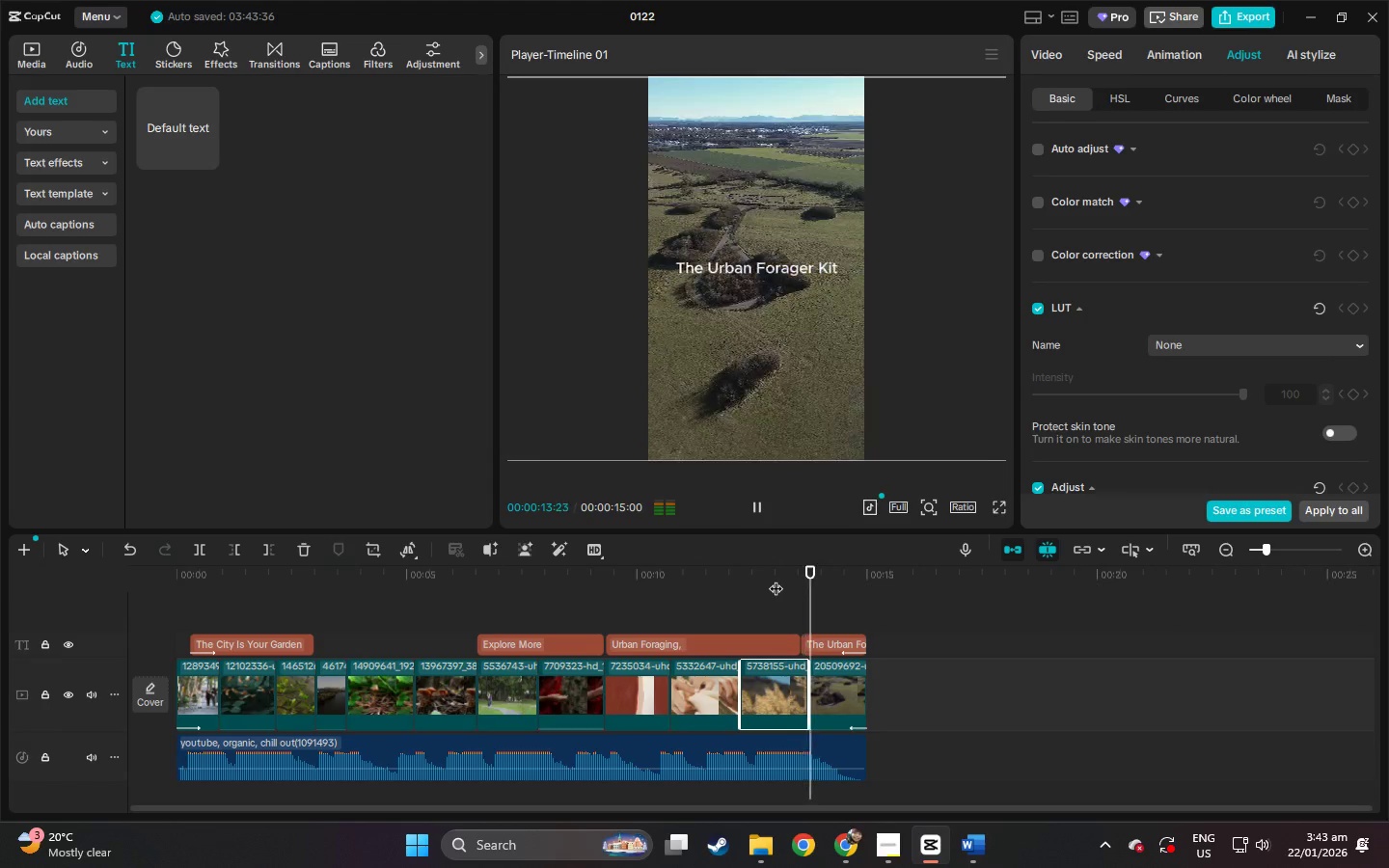 
key(Space)
 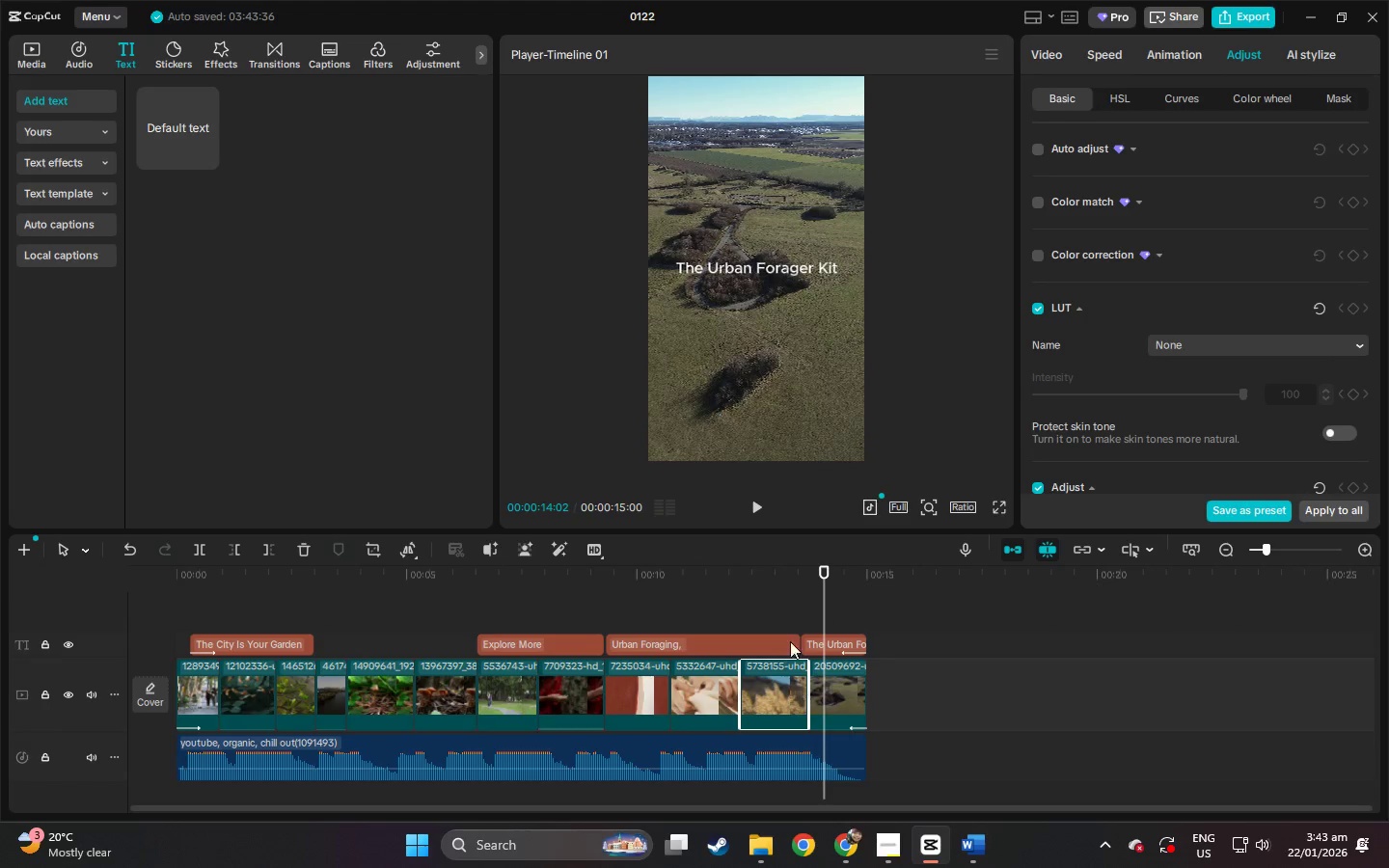 
left_click([760, 586])
 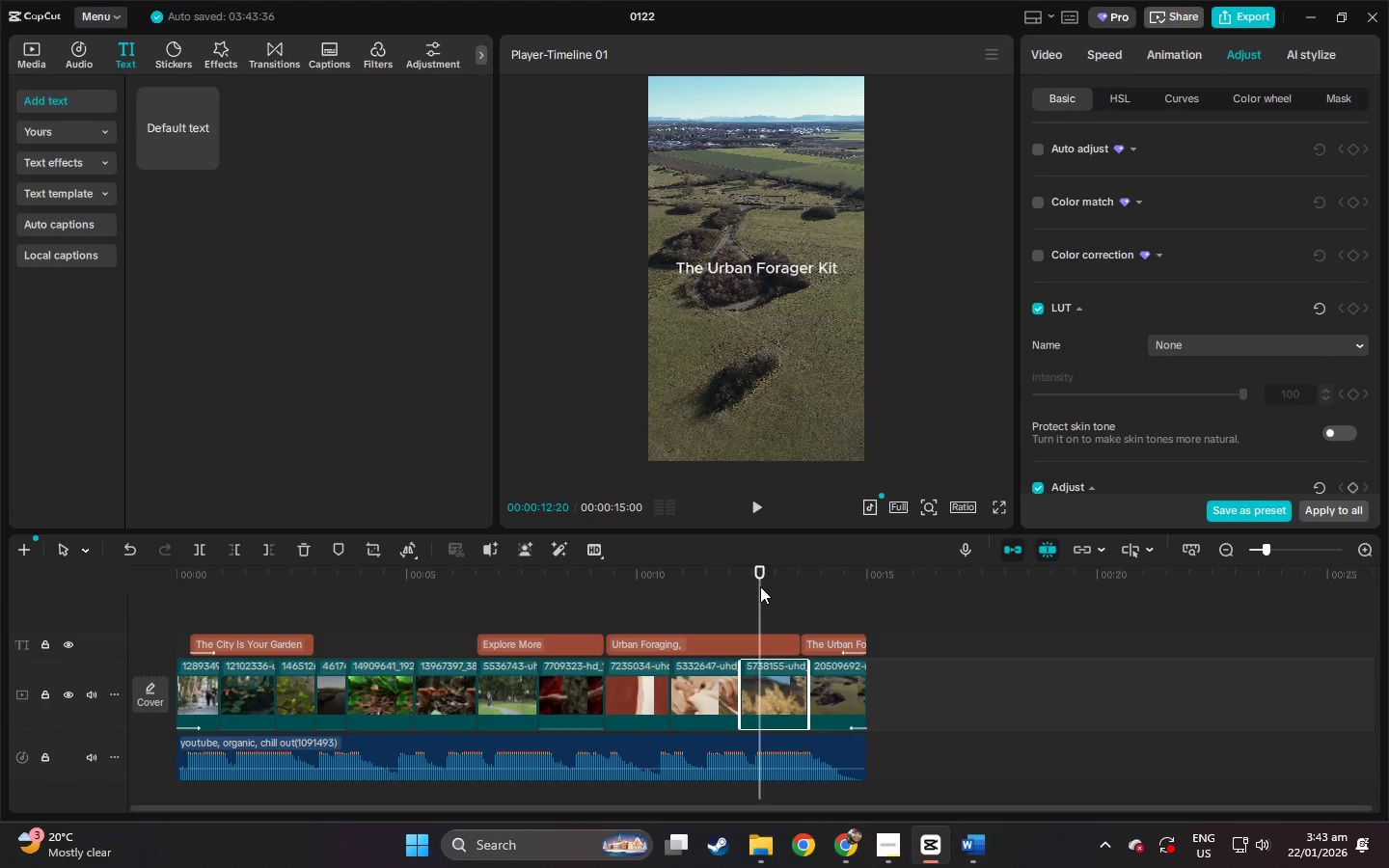 